 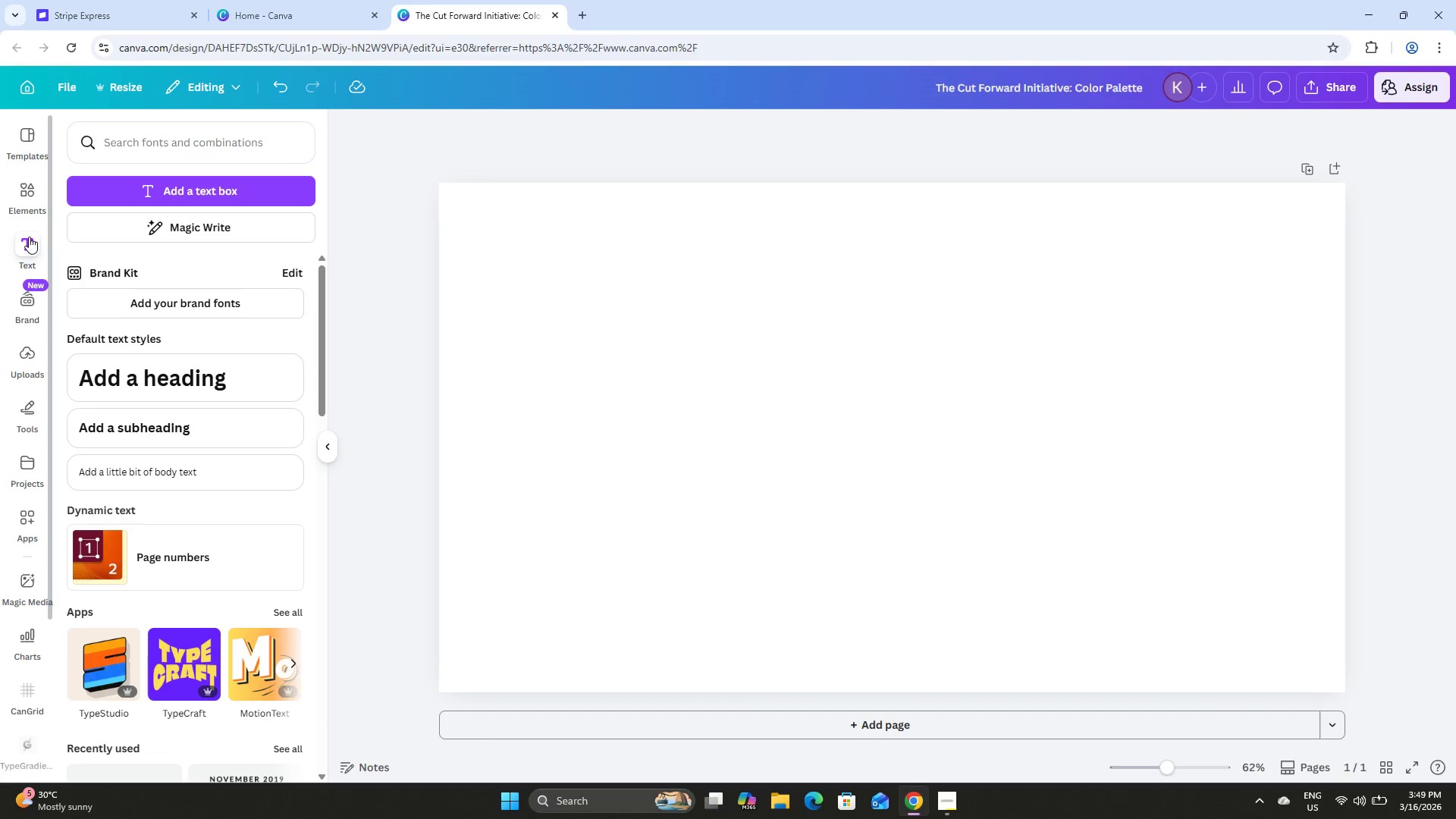 
left_click([134, 136])
 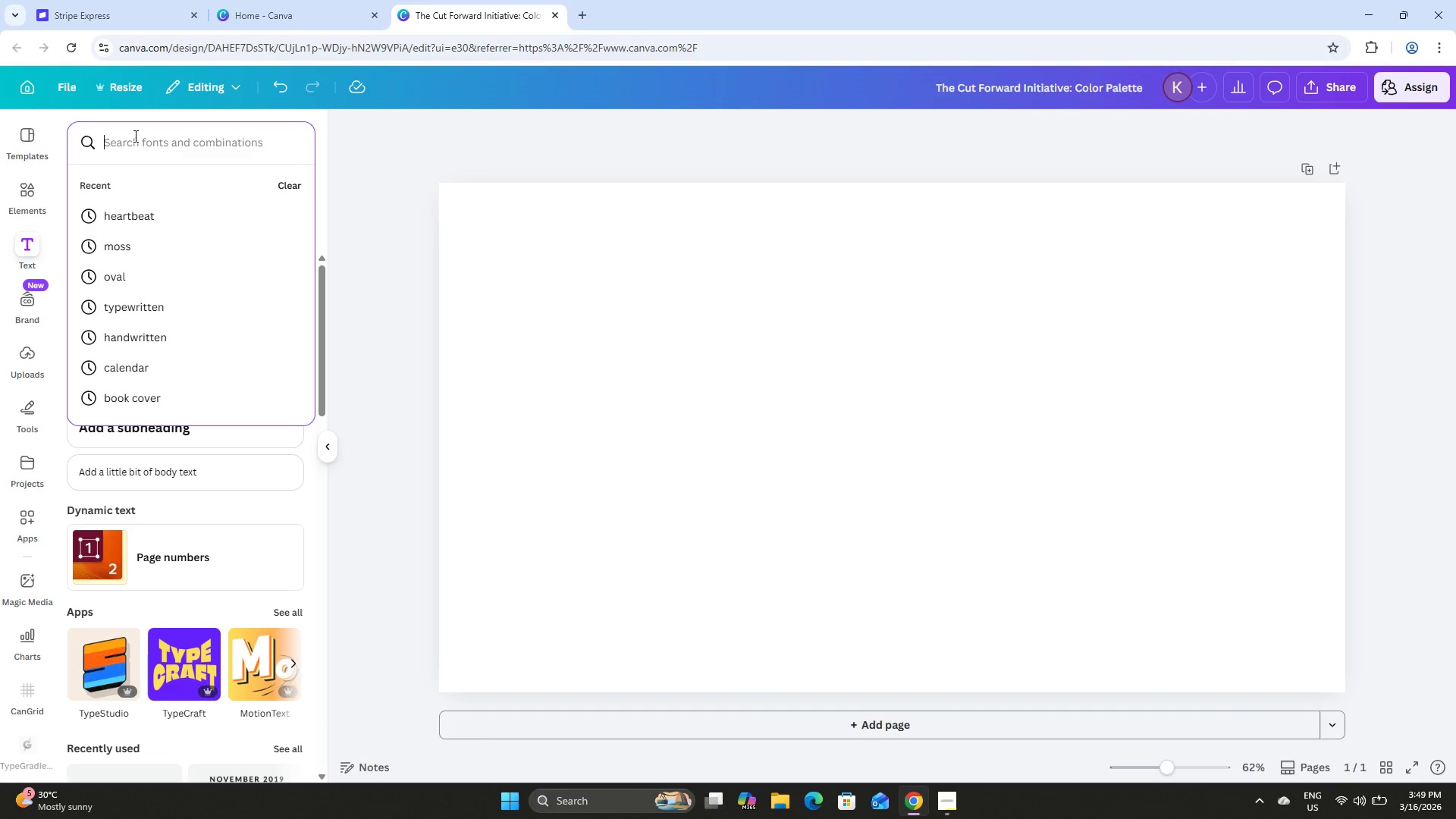 
type(sha)
key(Backspace)
key(Backspace)
key(Backspace)
 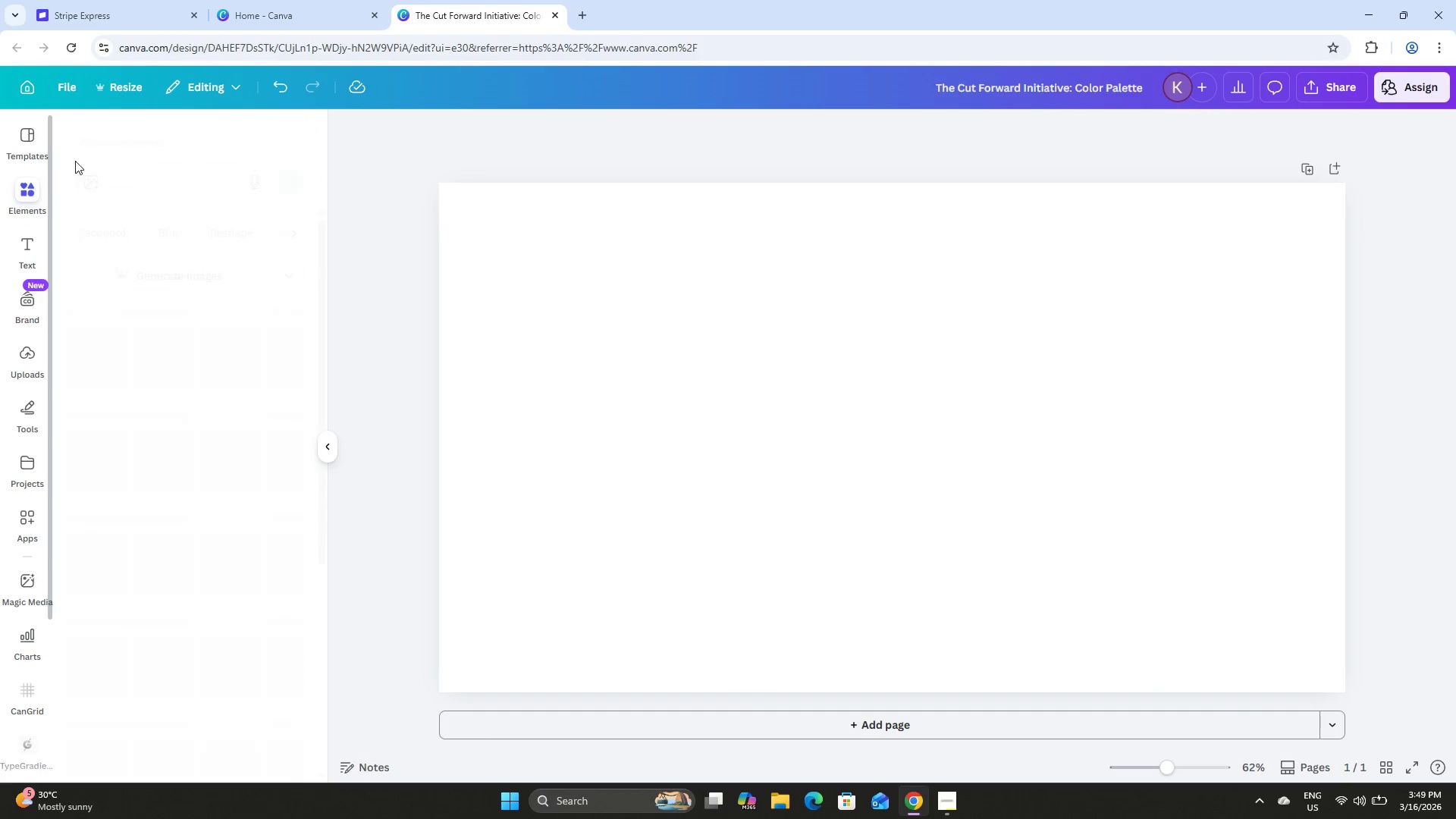 
left_click([132, 144])
 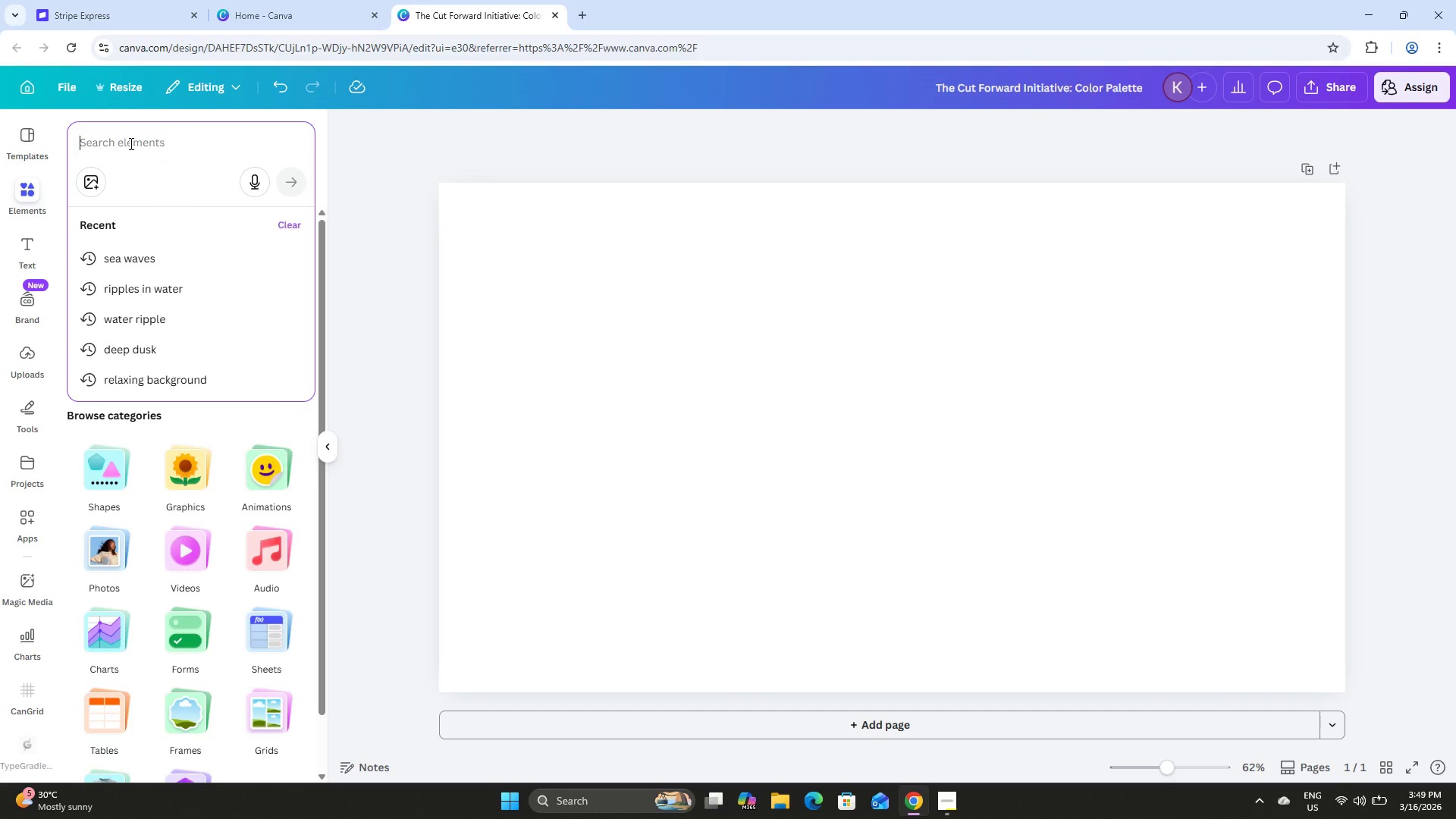 
type(sq)
 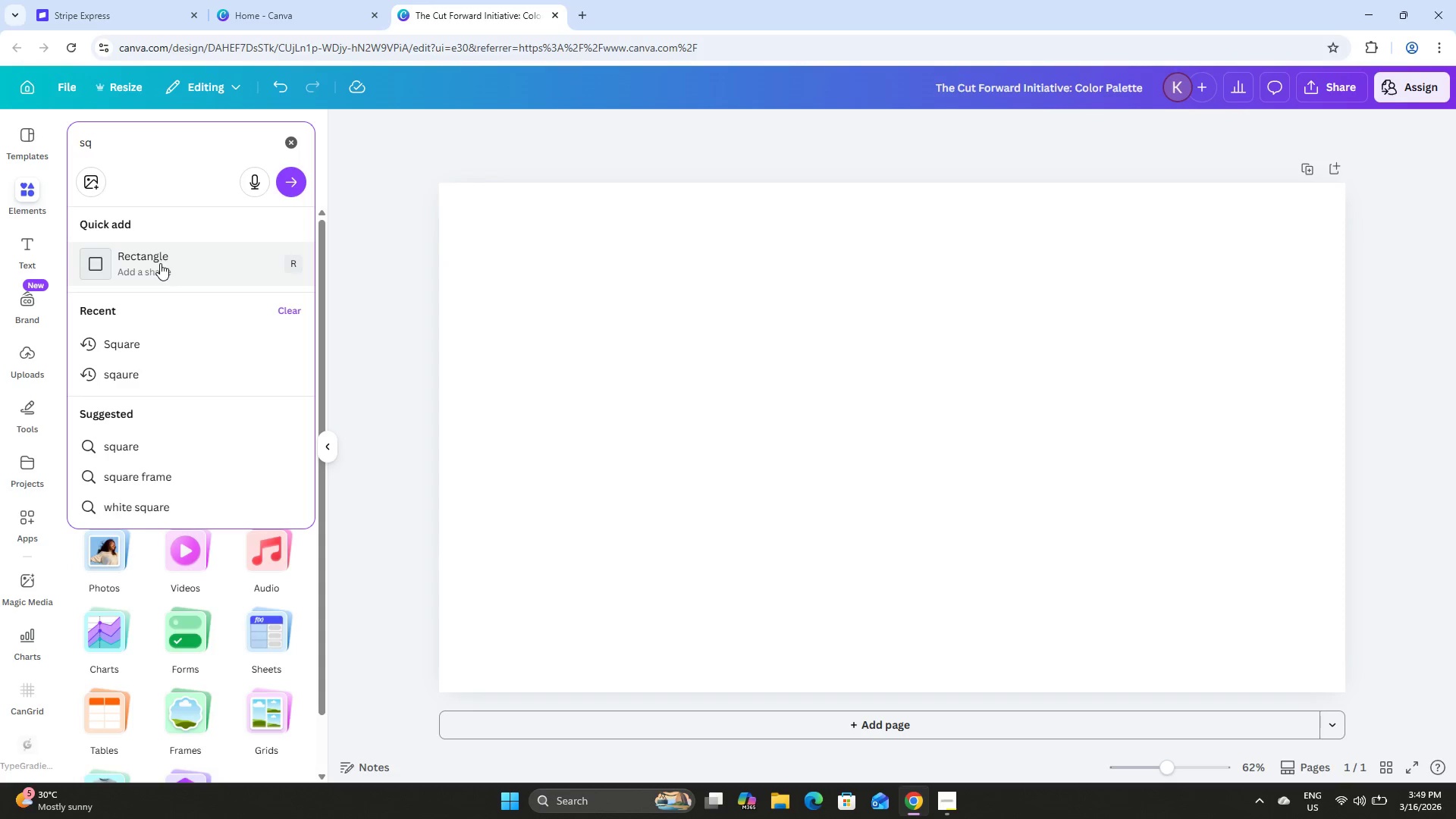 
left_click([160, 263])
 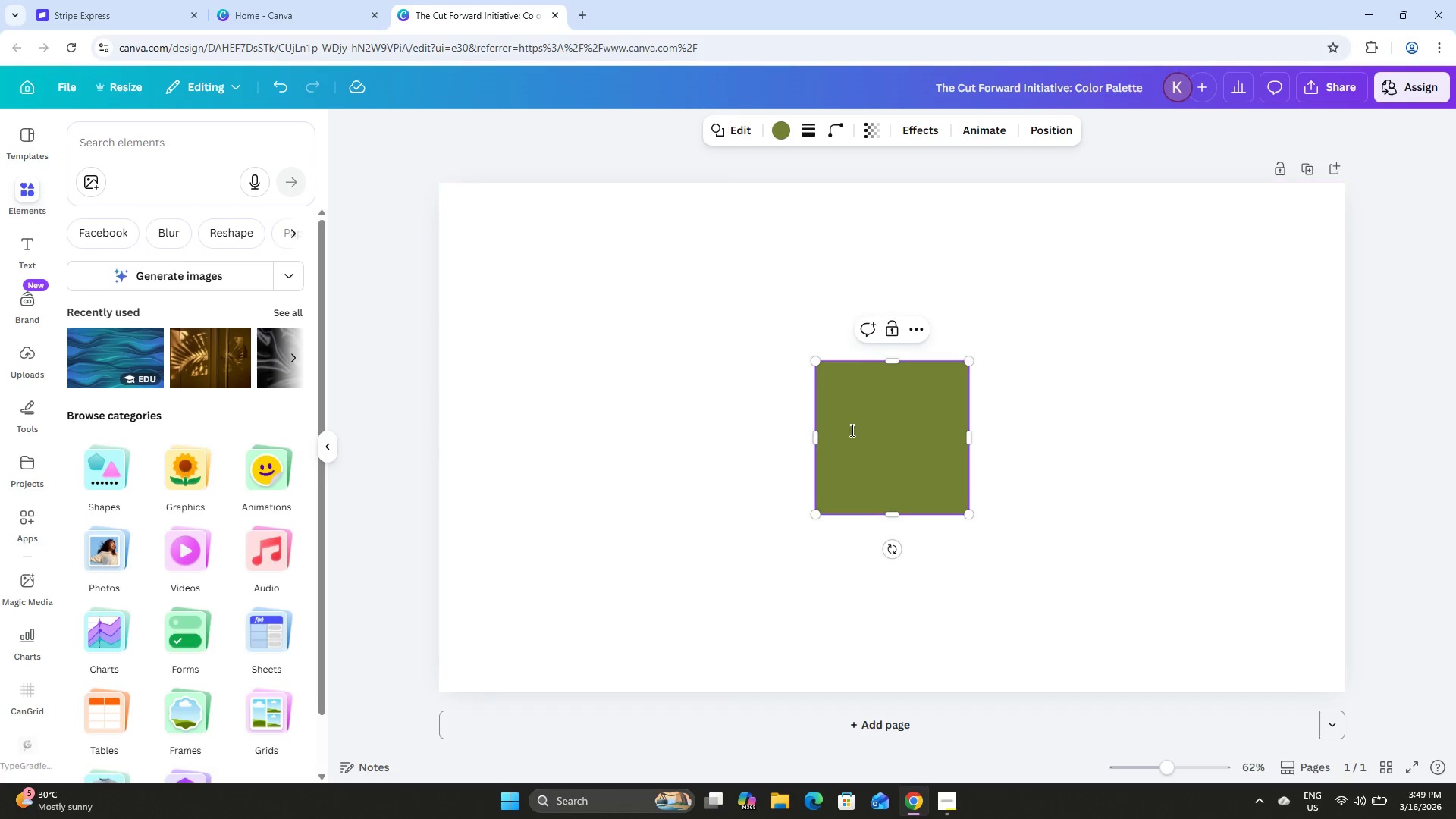 
left_click_drag(start_coordinate=[903, 421], to_coordinate=[580, 344])
 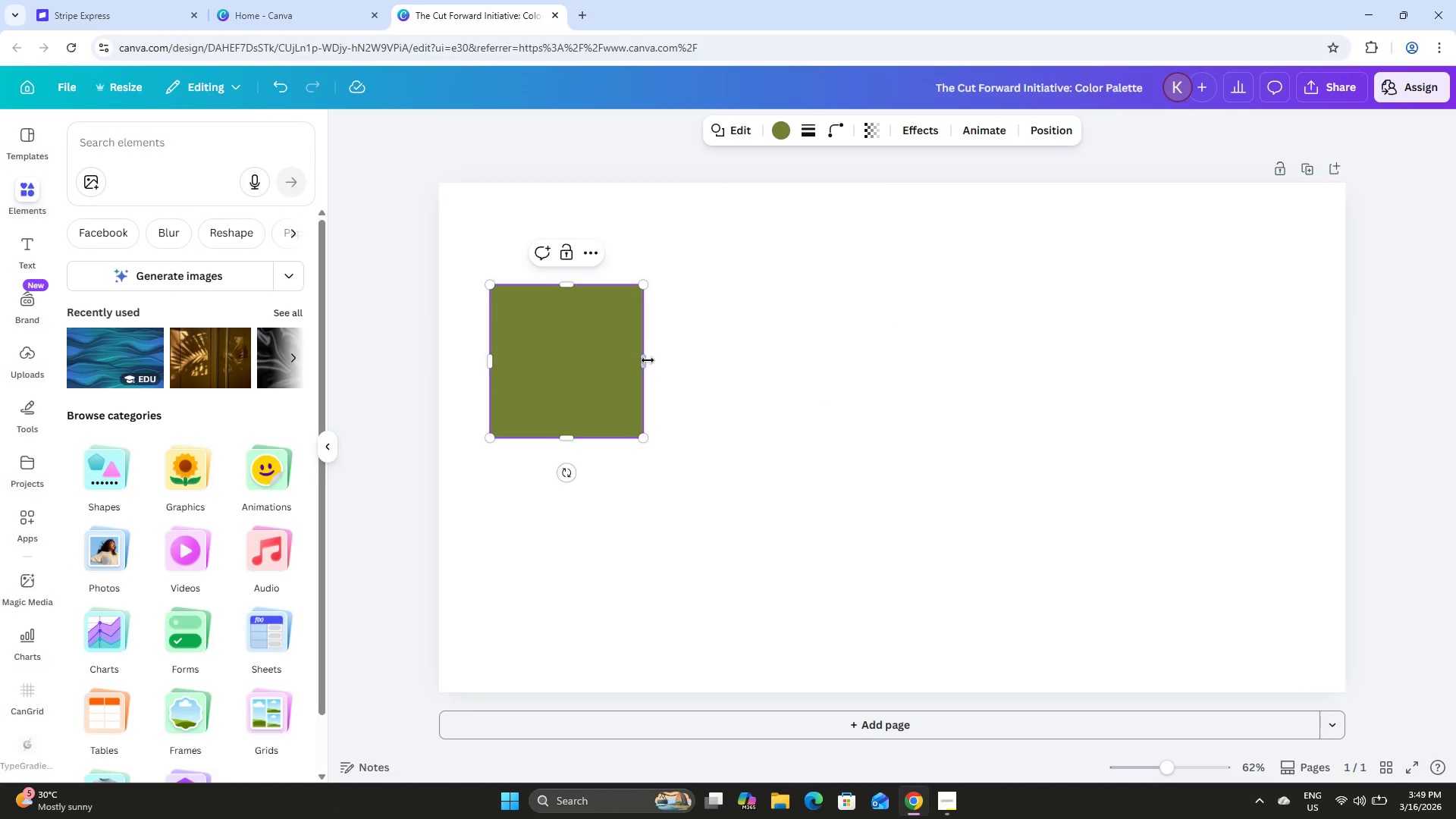 
left_click_drag(start_coordinate=[645, 360], to_coordinate=[697, 368])
 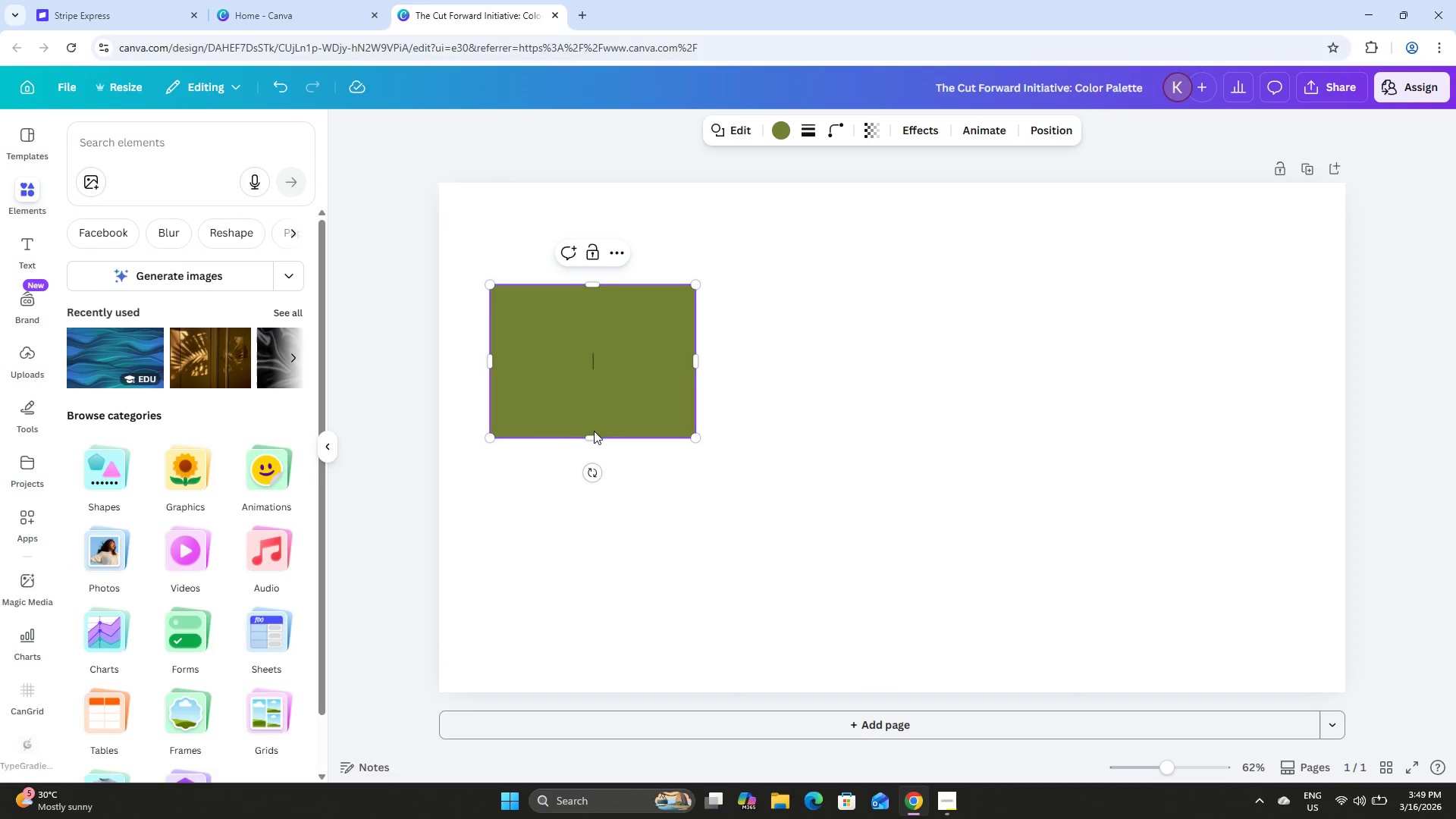 
left_click_drag(start_coordinate=[596, 435], to_coordinate=[599, 394])
 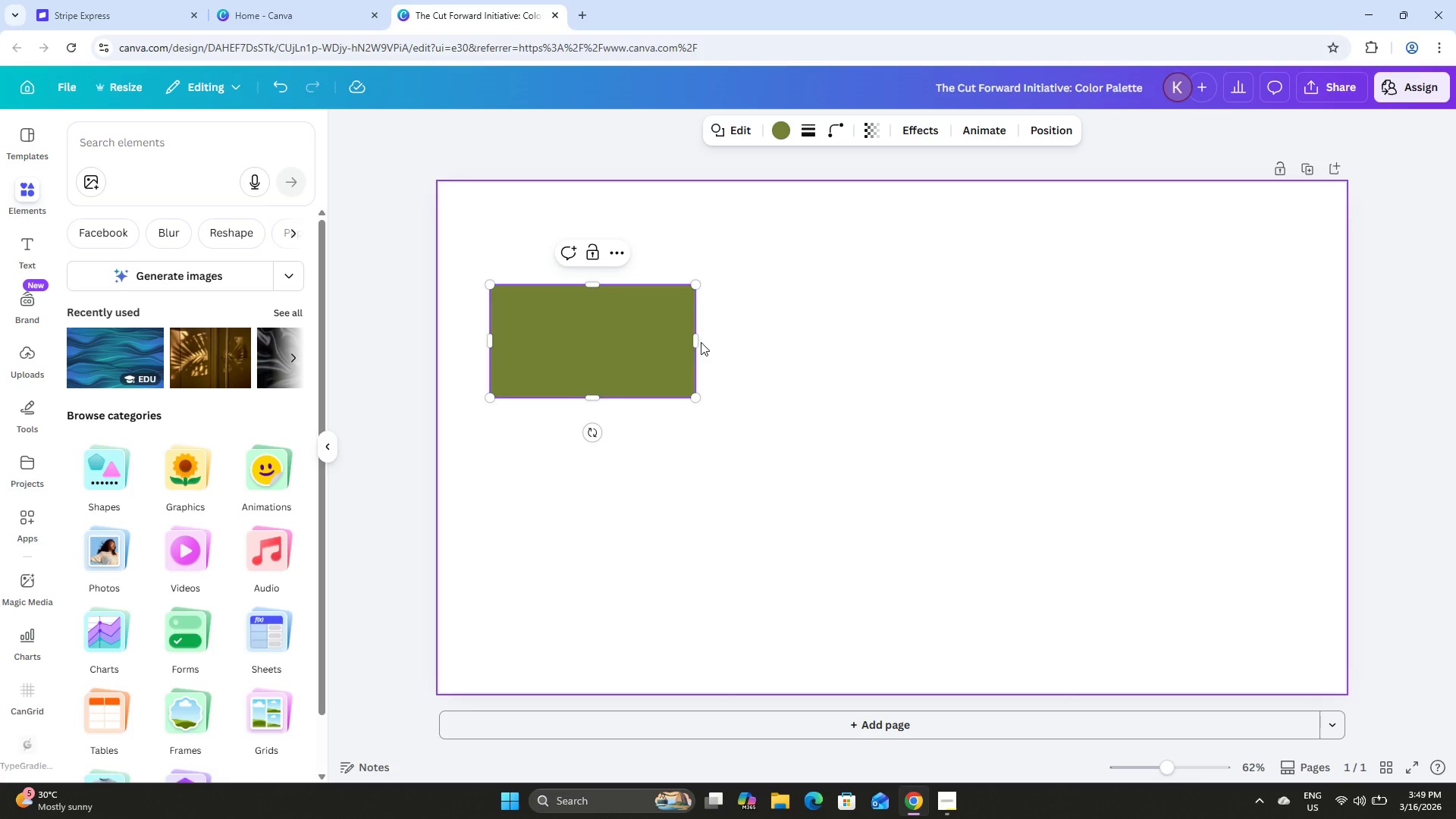 
left_click_drag(start_coordinate=[697, 342], to_coordinate=[689, 340])
 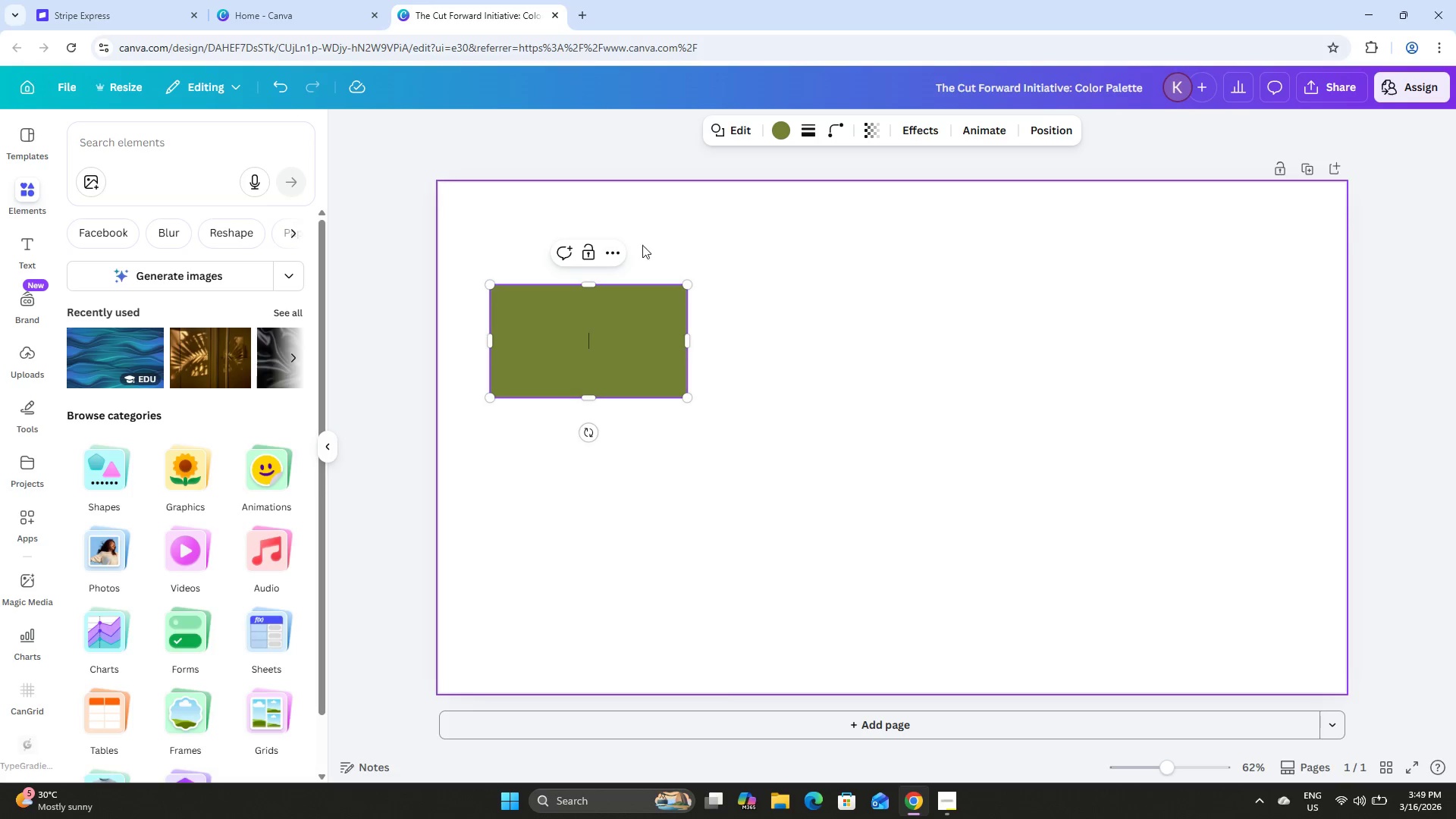 
left_click([608, 250])
 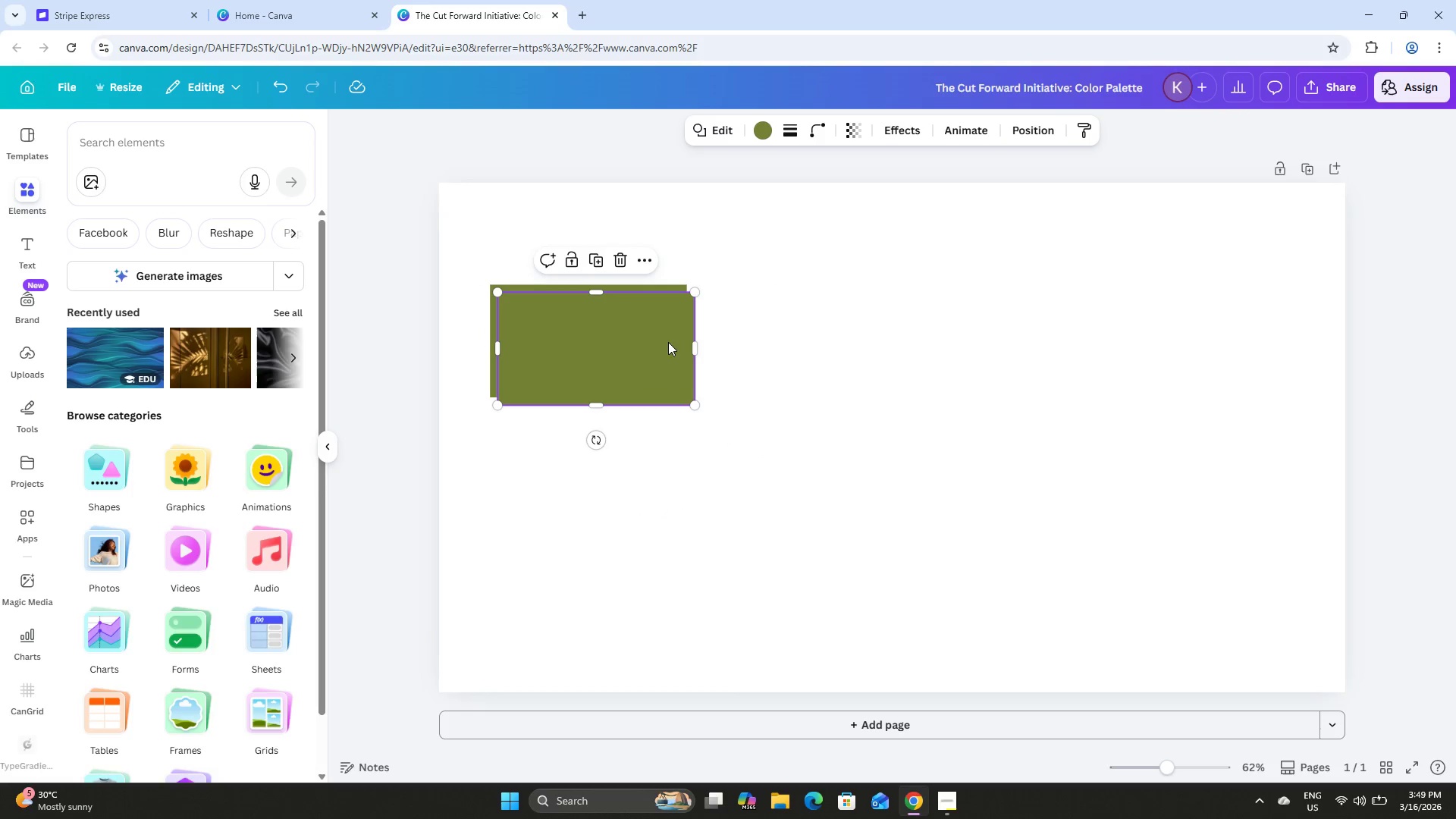 
left_click_drag(start_coordinate=[611, 342], to_coordinate=[813, 336])
 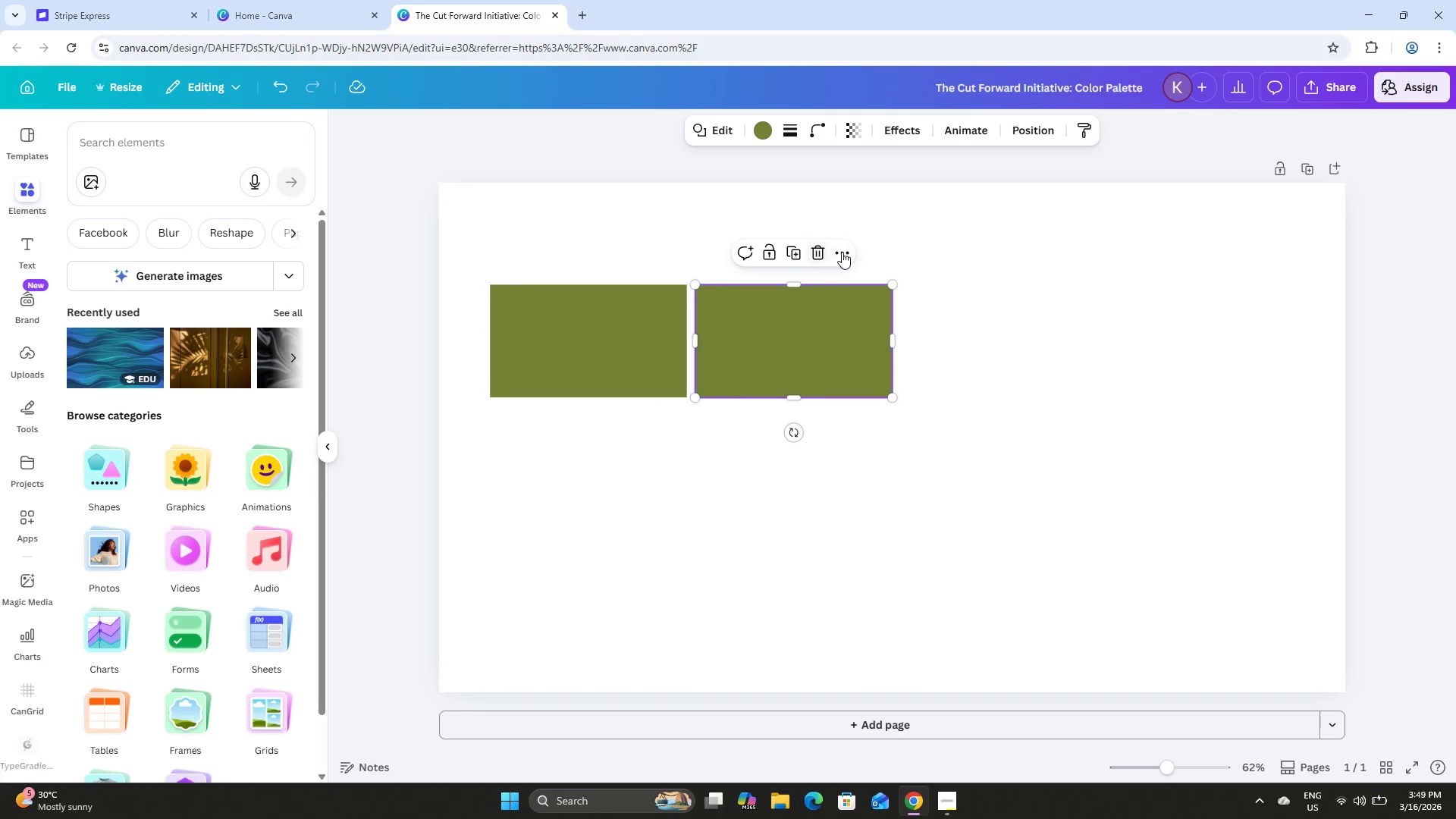 
left_click([844, 252])
 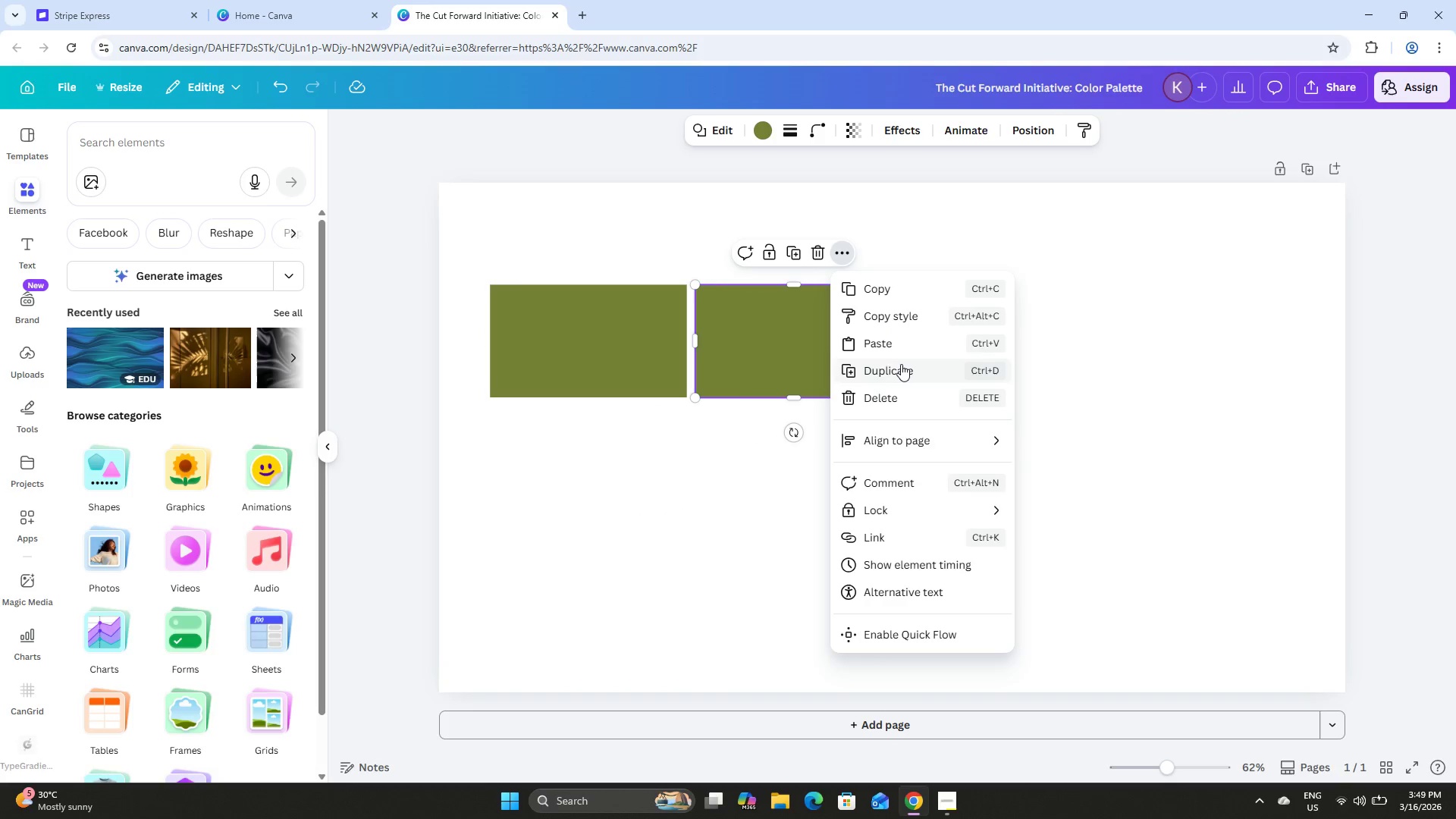 
left_click([901, 366])
 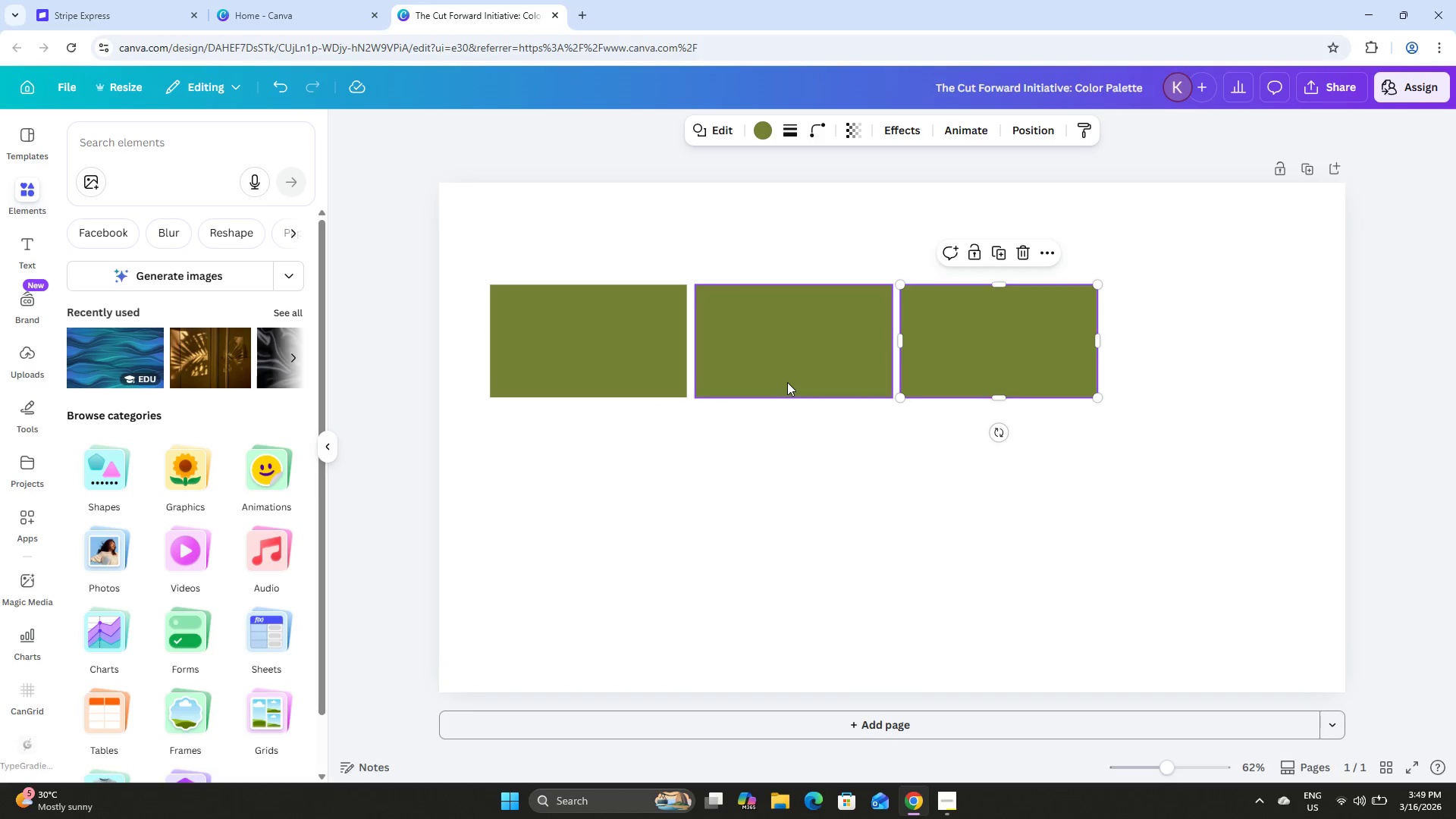 
left_click([577, 347])
 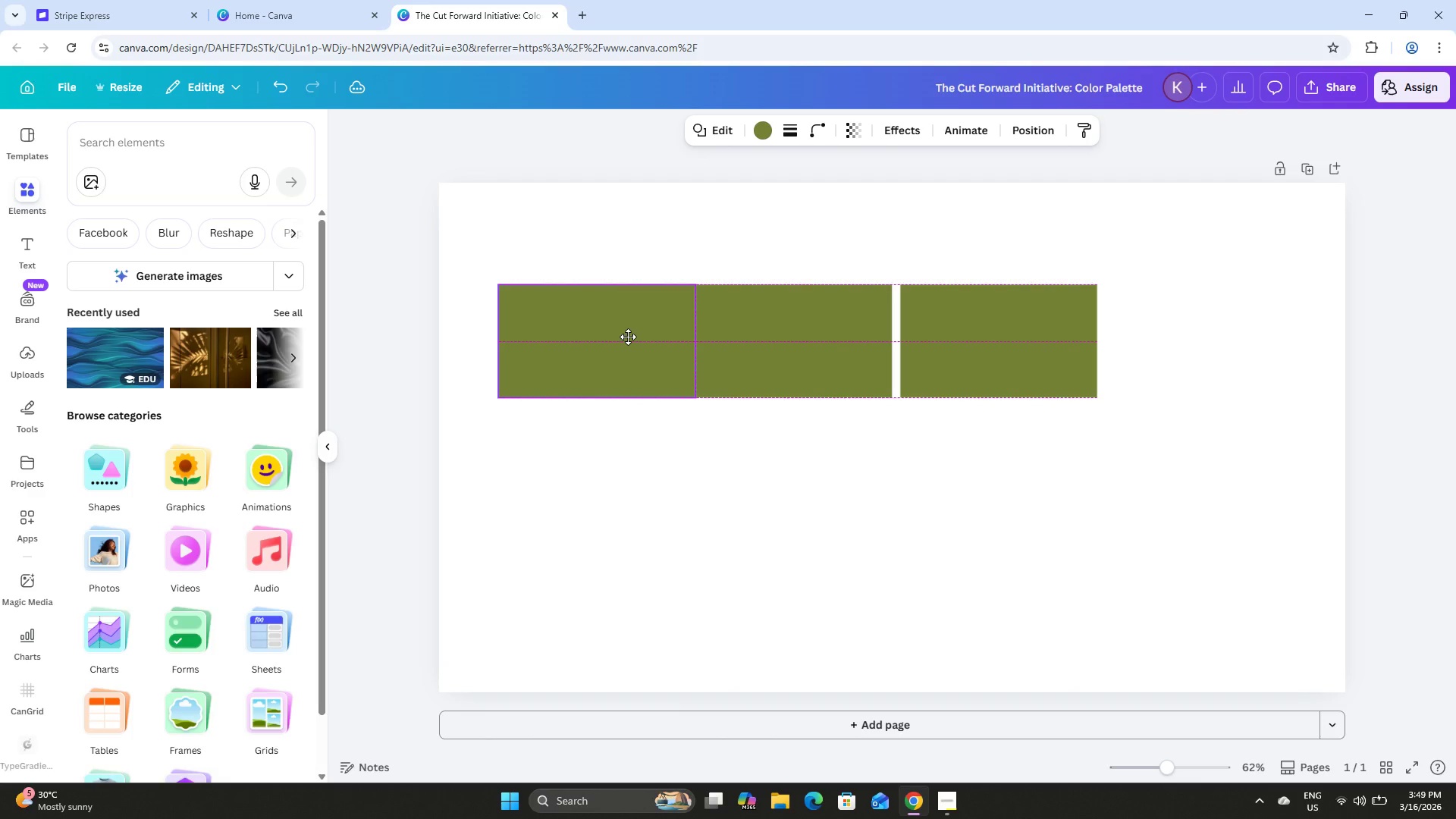 
wait(5.39)
 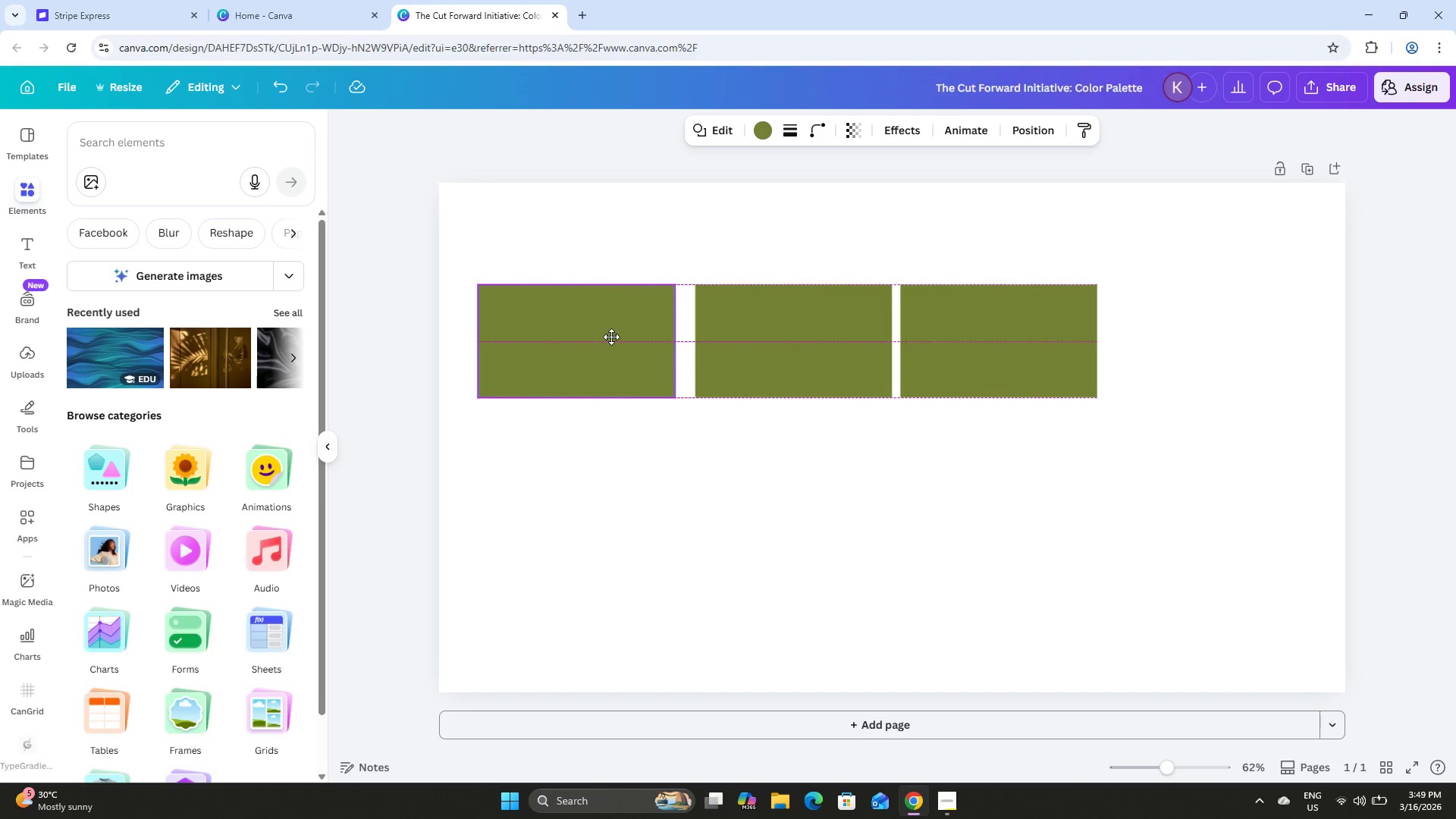 
left_click([795, 334])
 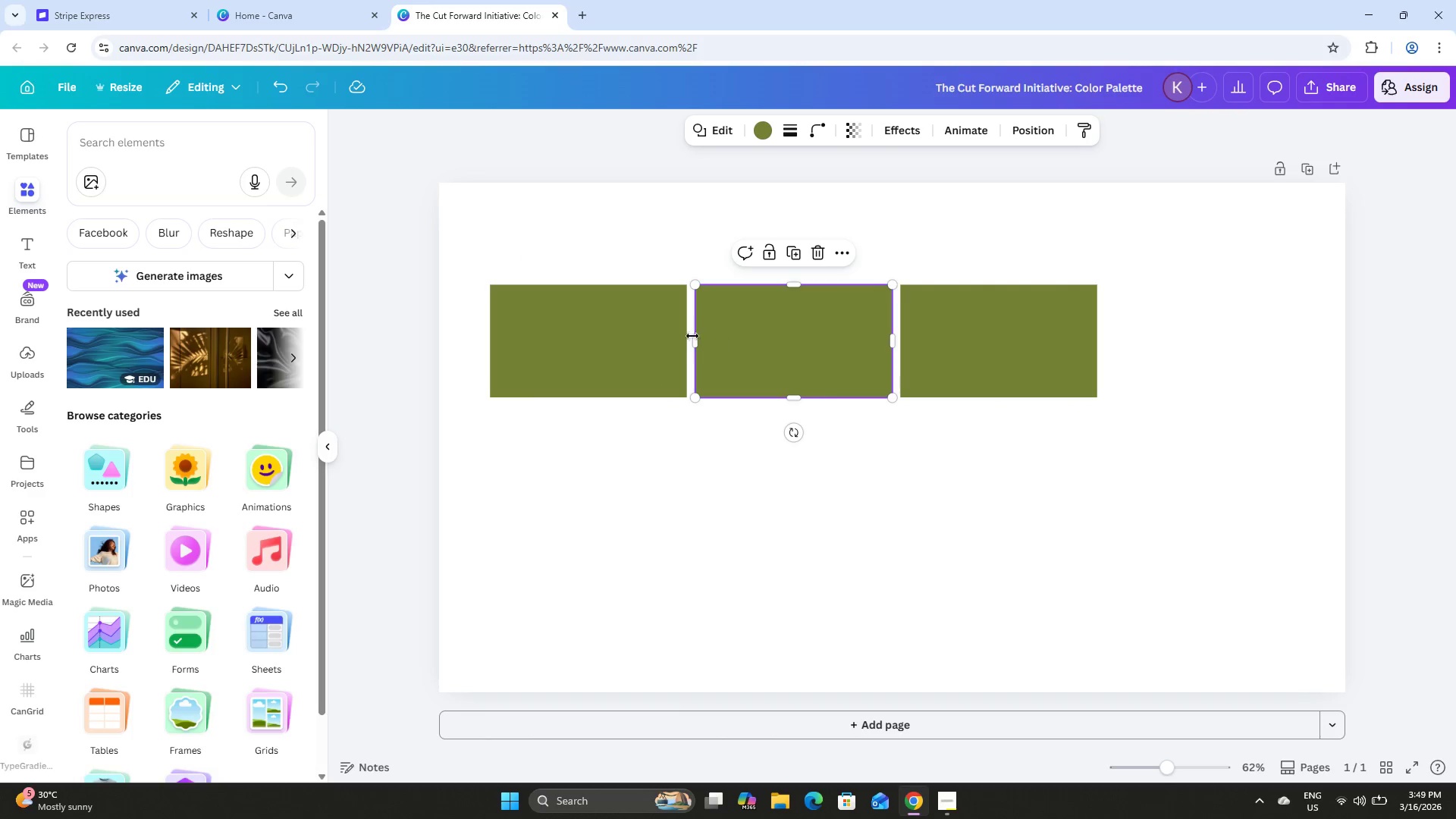 
left_click([674, 336])
 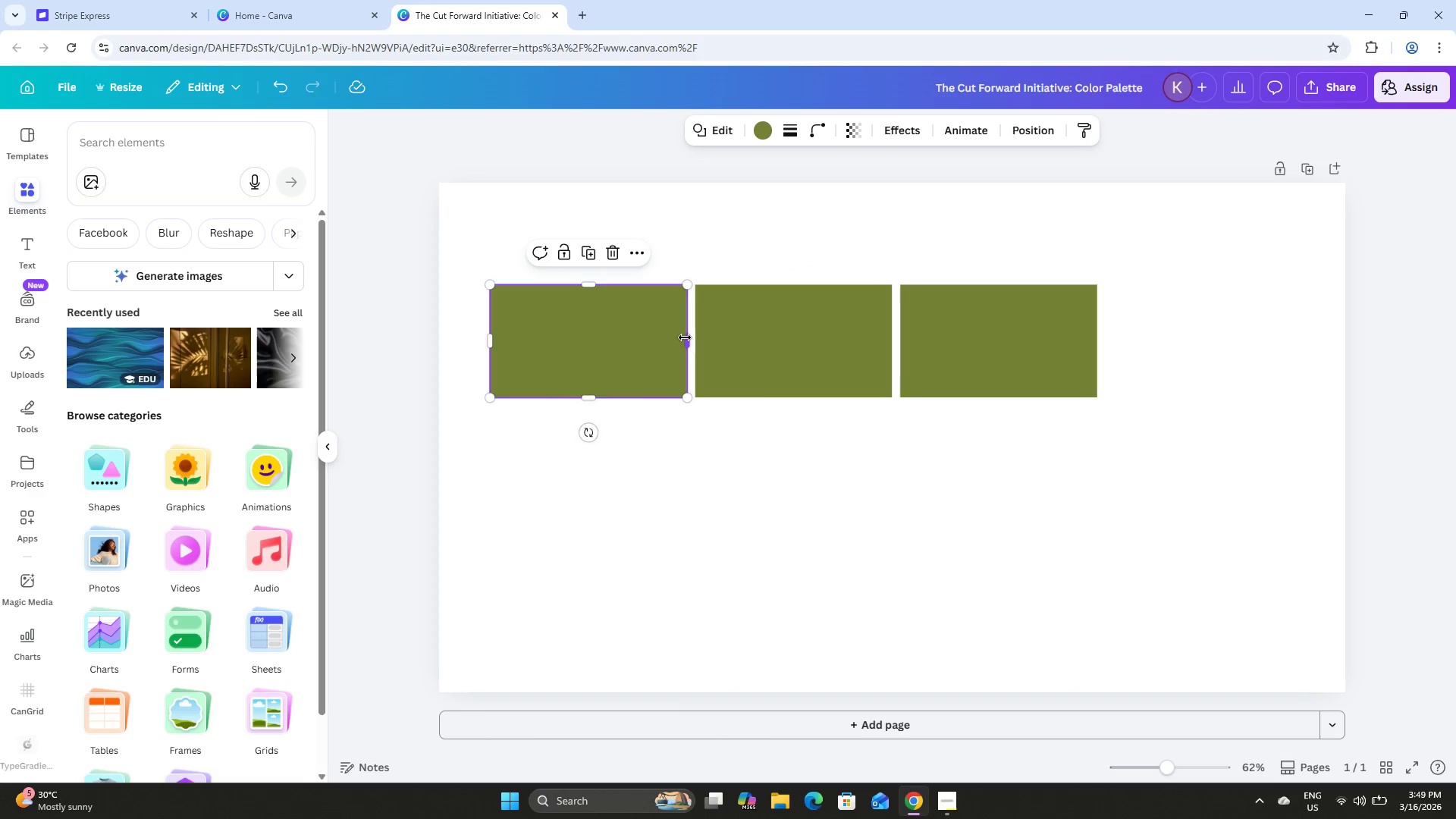 
left_click_drag(start_coordinate=[685, 337], to_coordinate=[668, 336])
 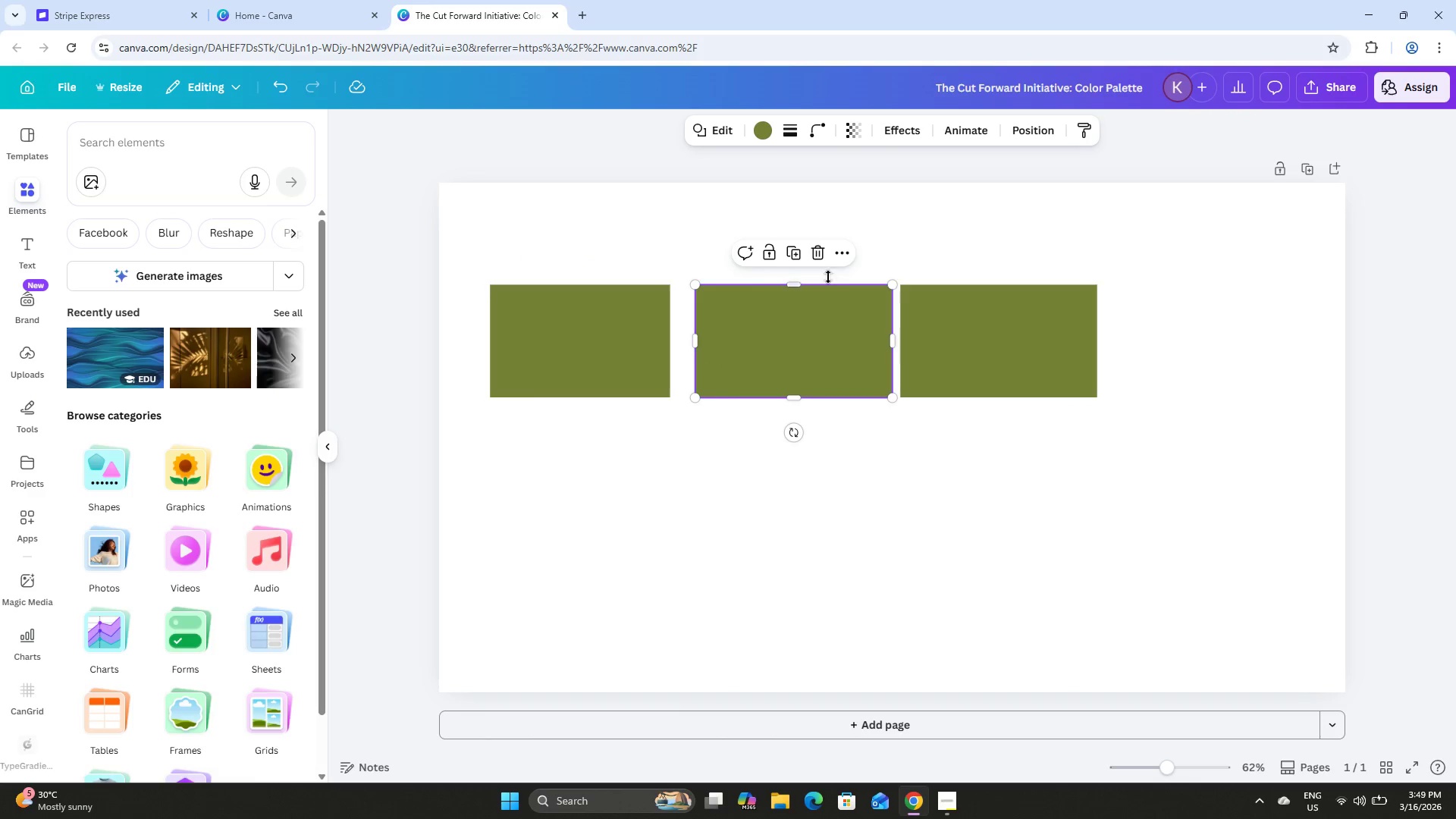 
double_click([822, 246])
 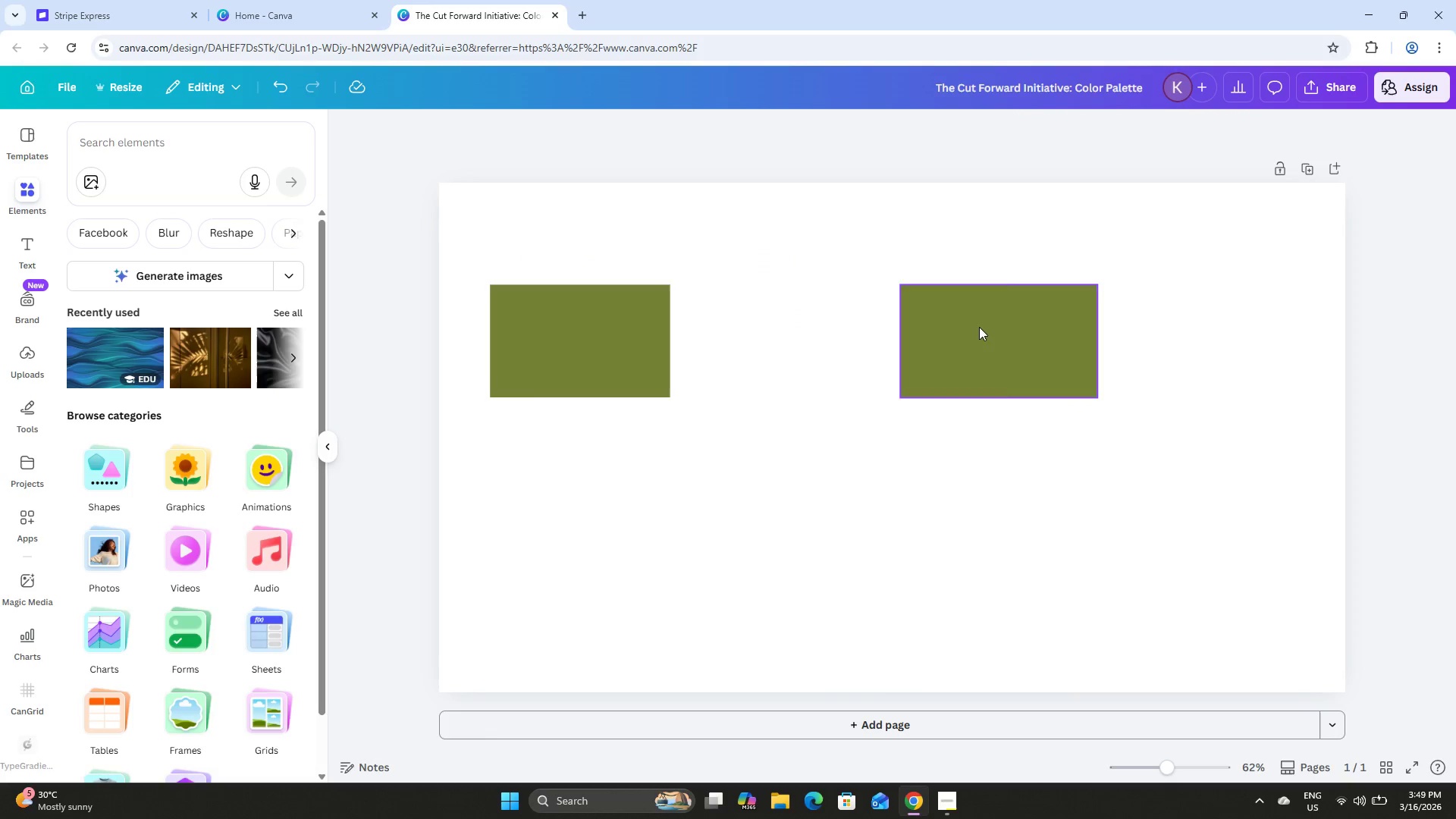 
triple_click([987, 329])
 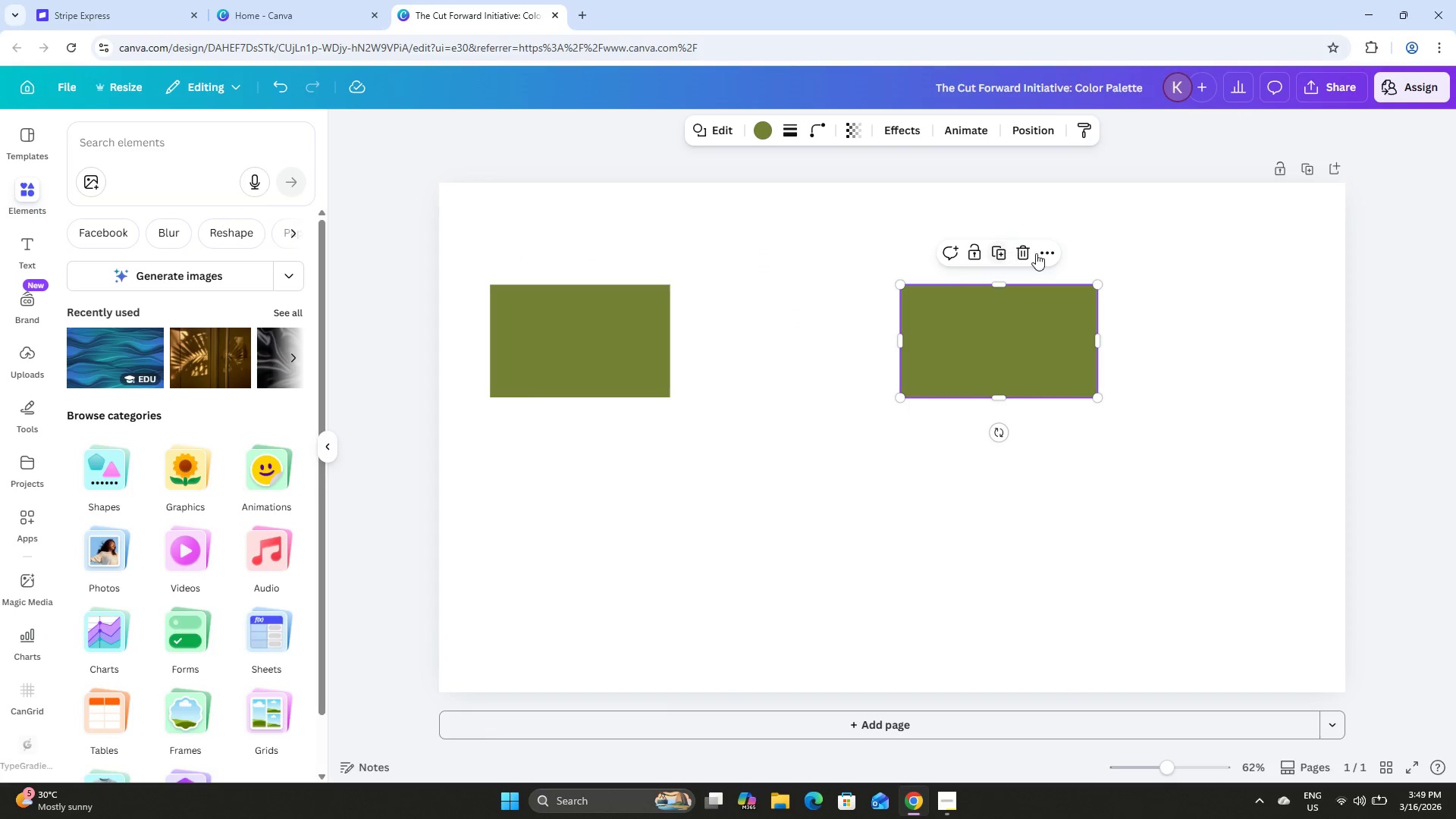 
left_click([1036, 253])
 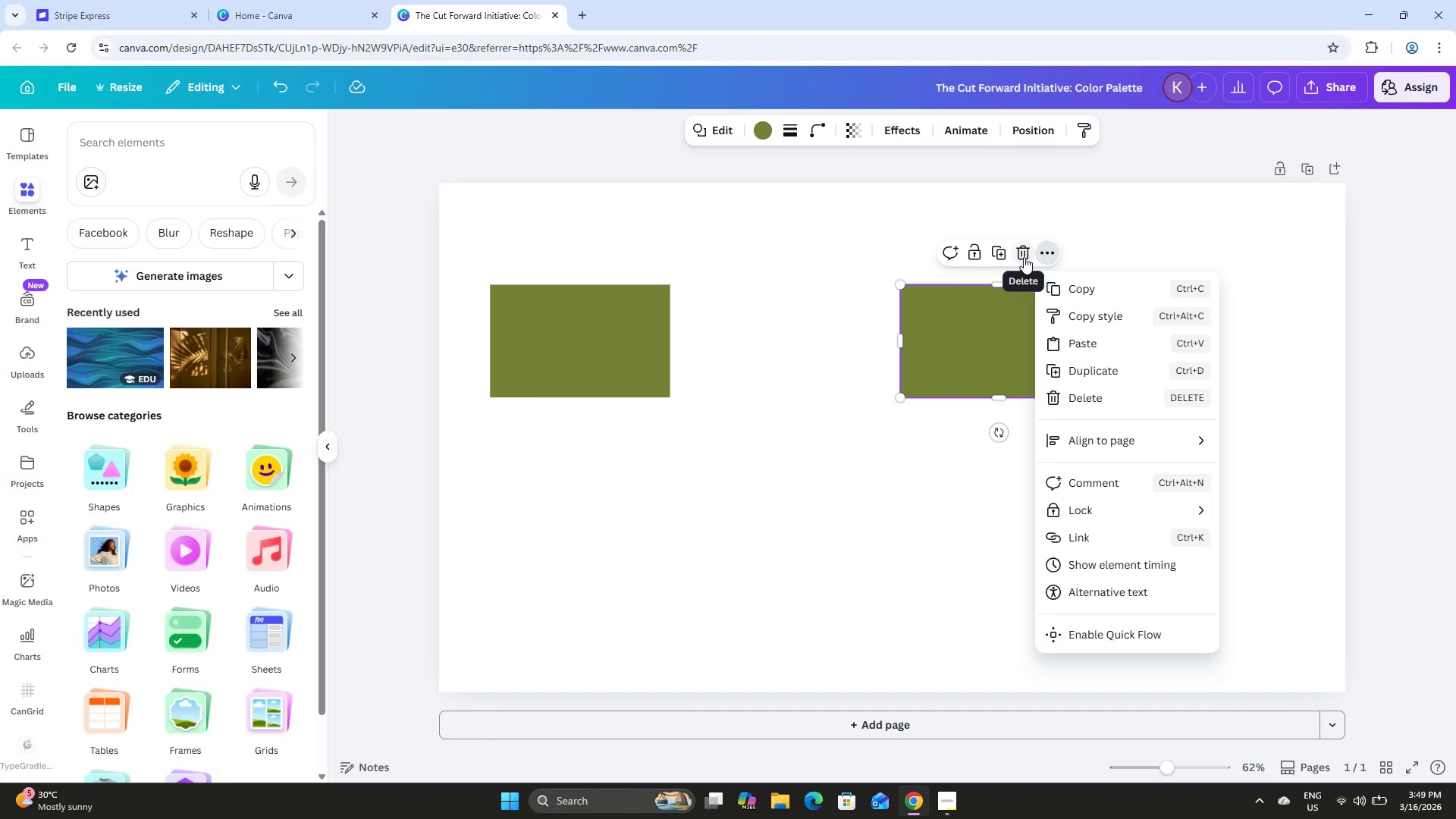 
left_click([1021, 256])
 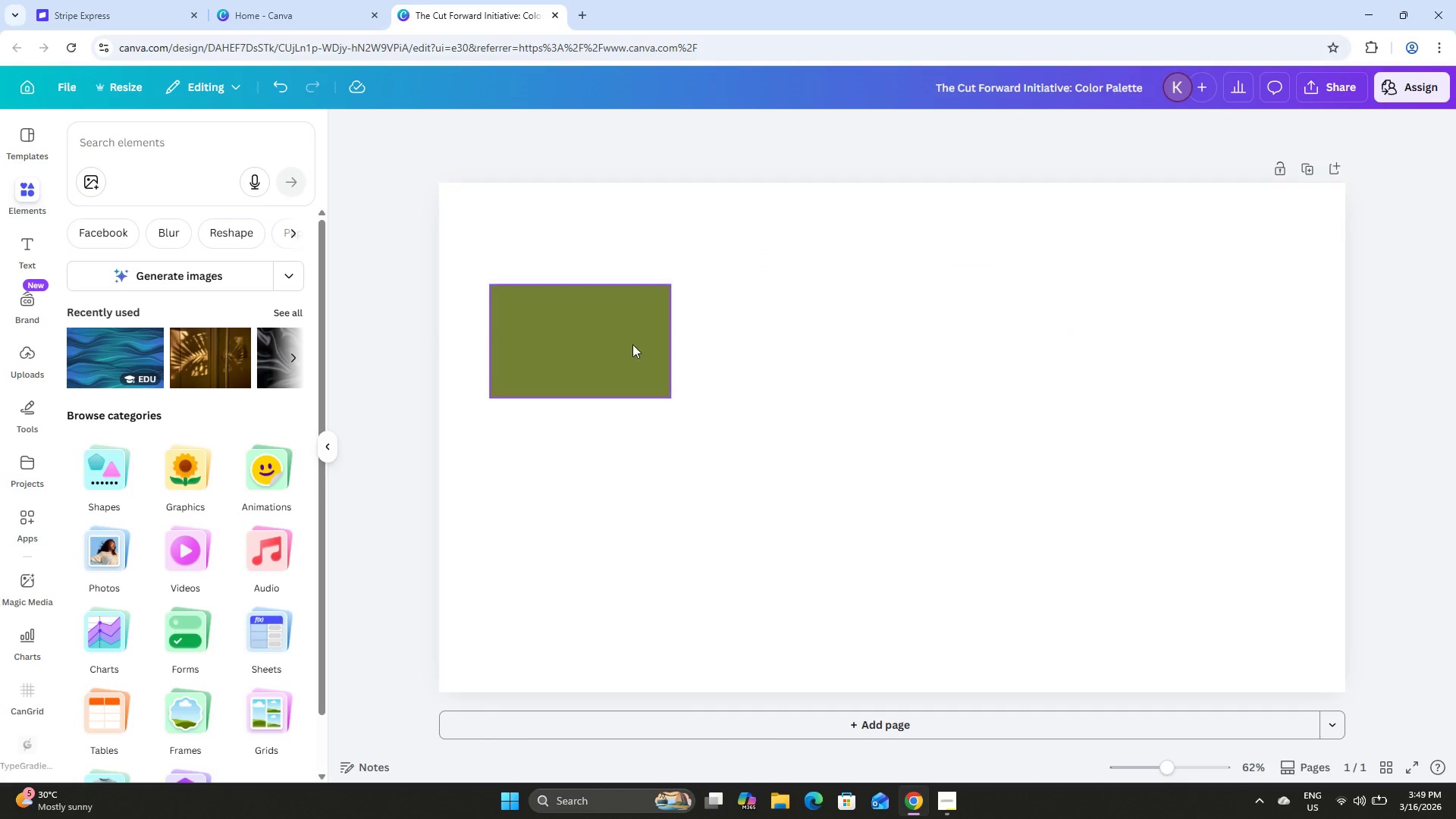 
left_click([596, 344])
 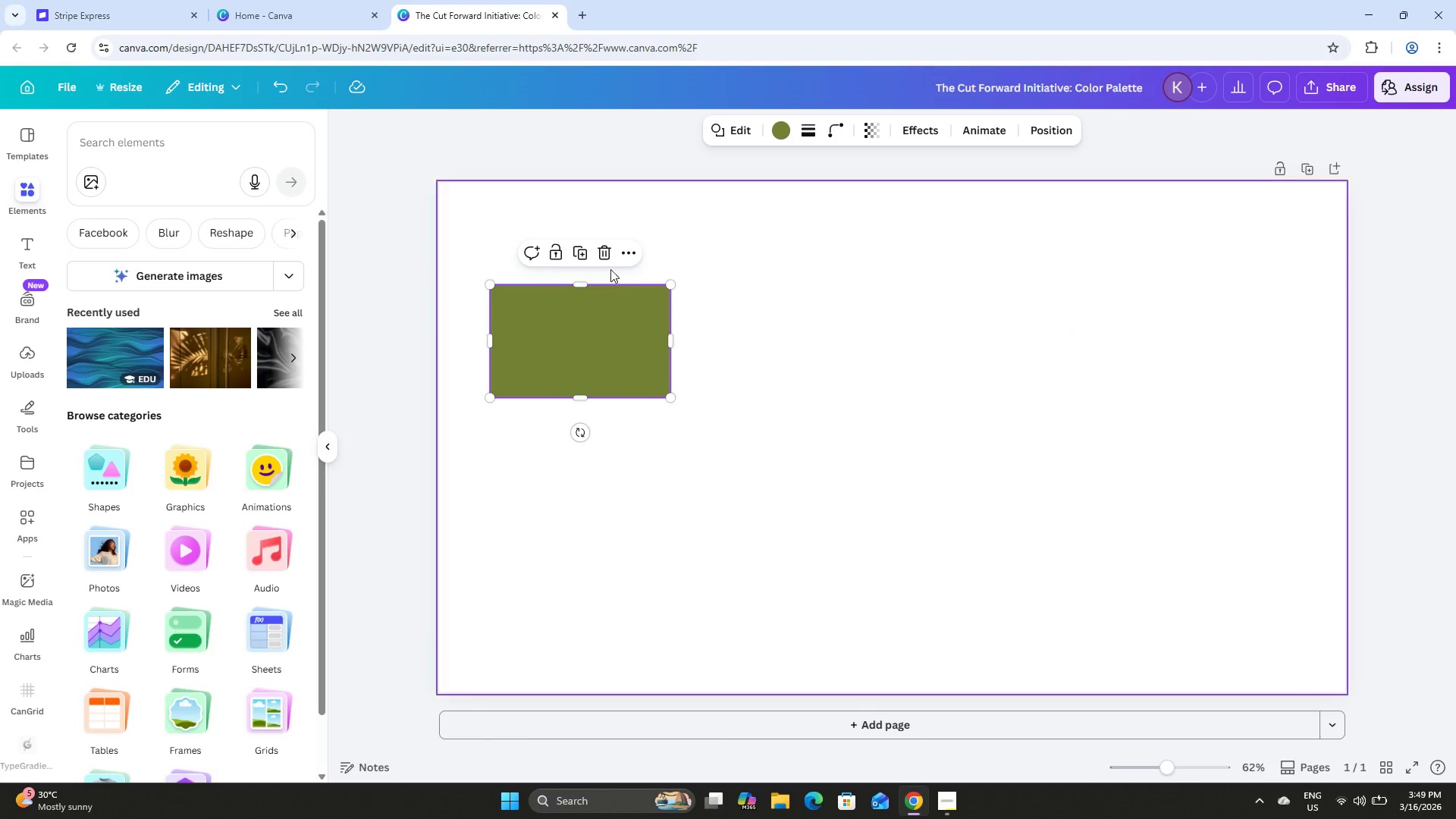 
left_click([628, 251])
 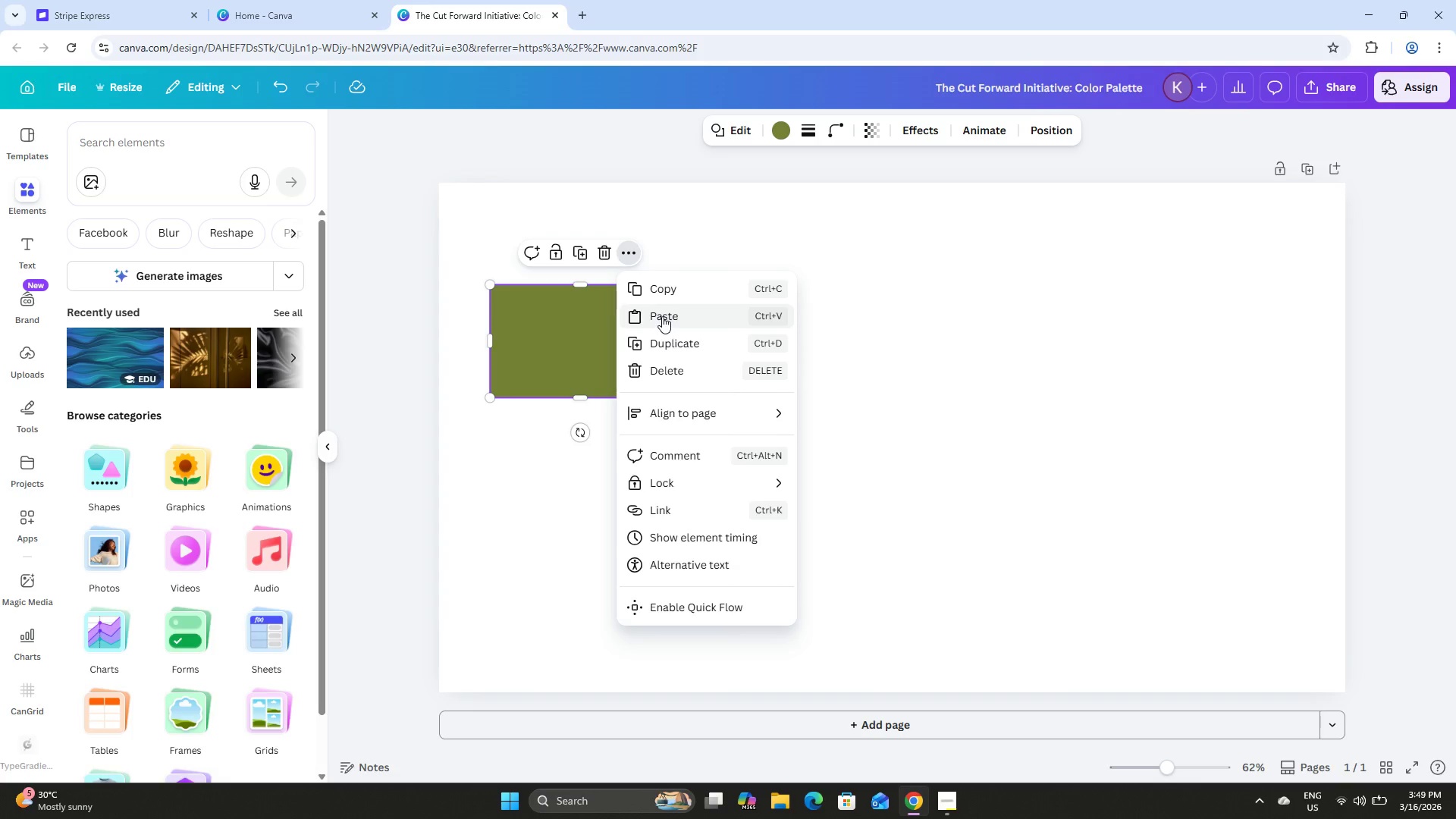 
left_click([682, 344])
 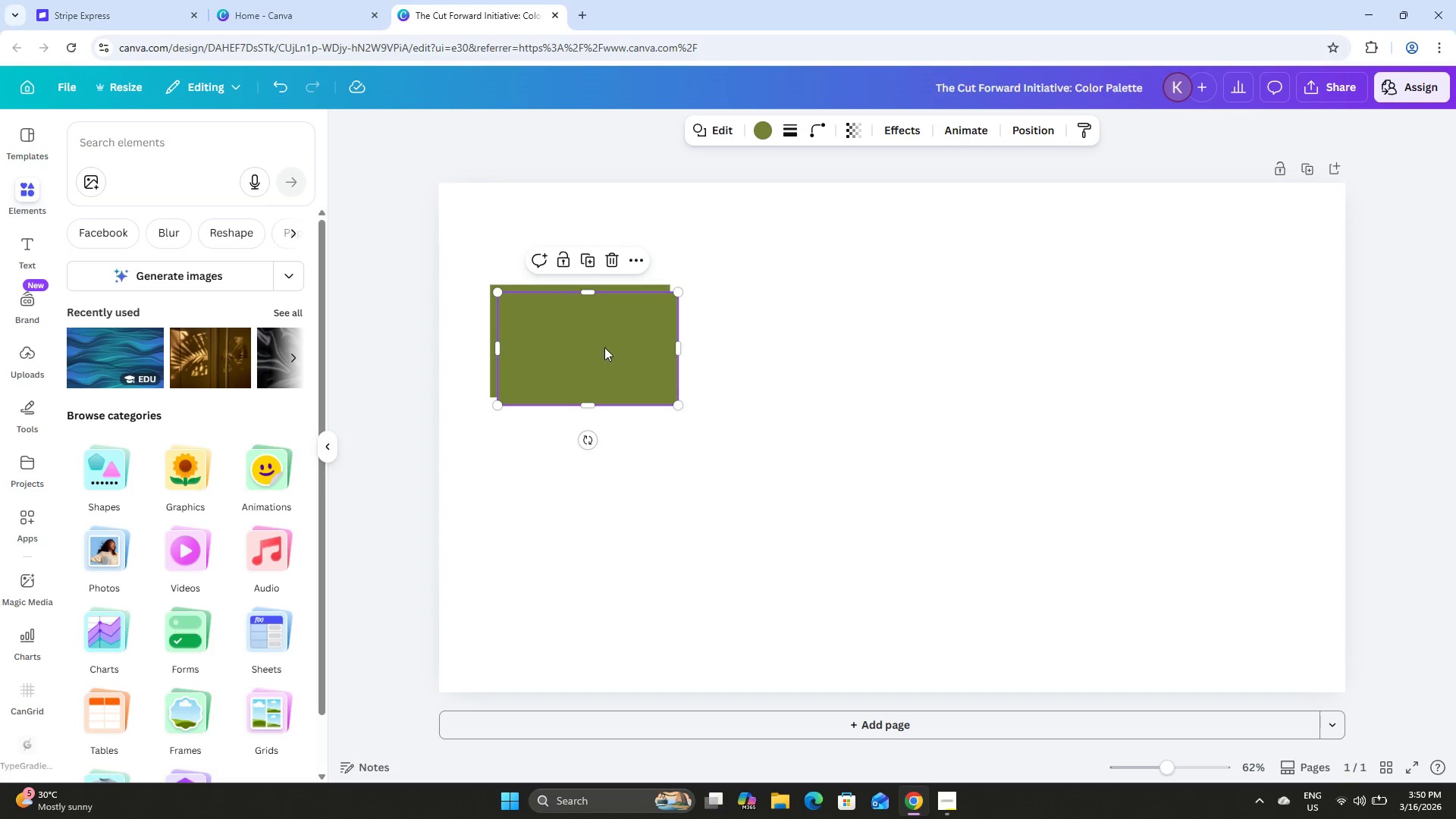 
left_click_drag(start_coordinate=[598, 348], to_coordinate=[781, 342])
 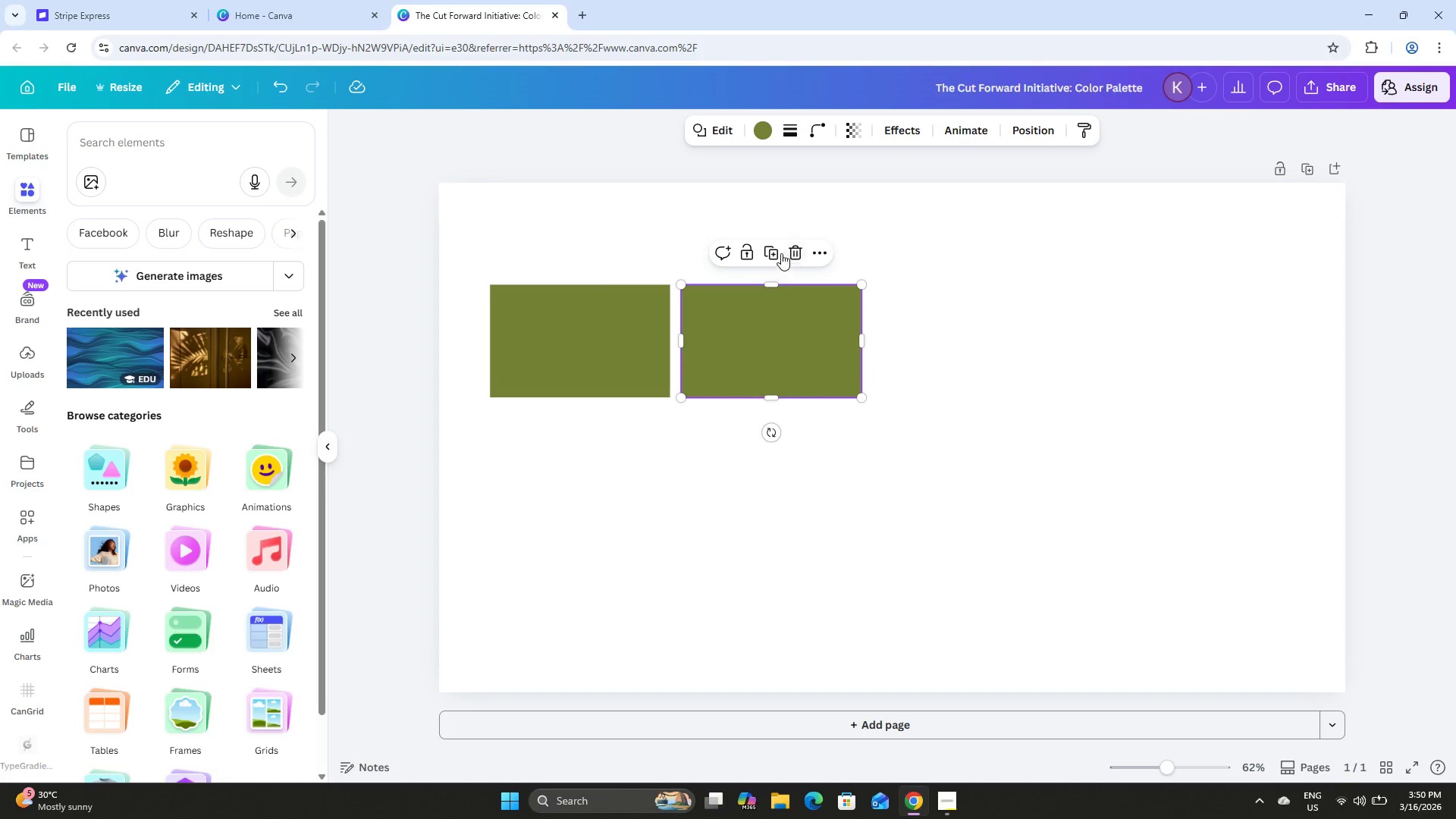 
left_click([776, 252])
 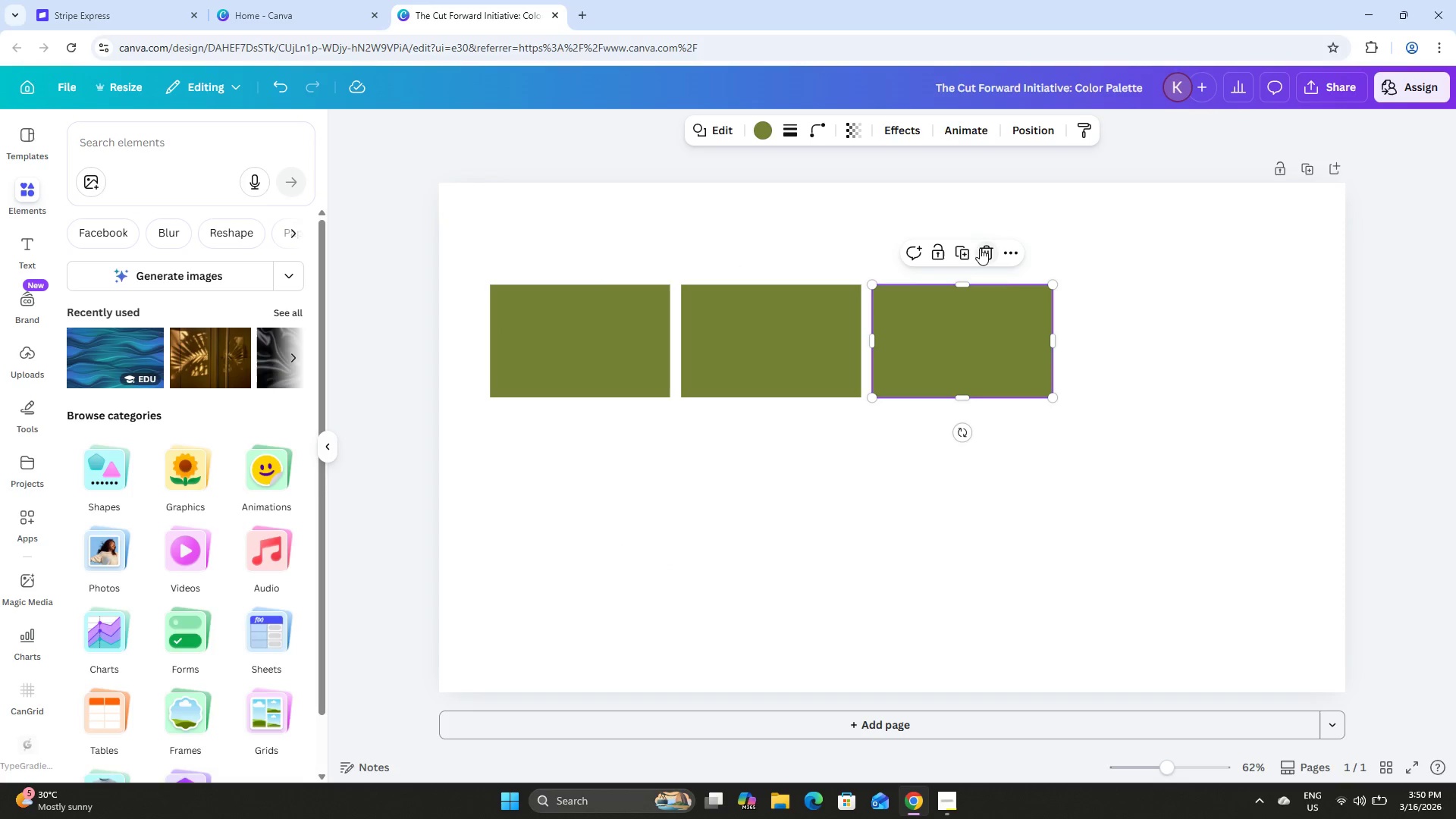 
left_click([965, 249])
 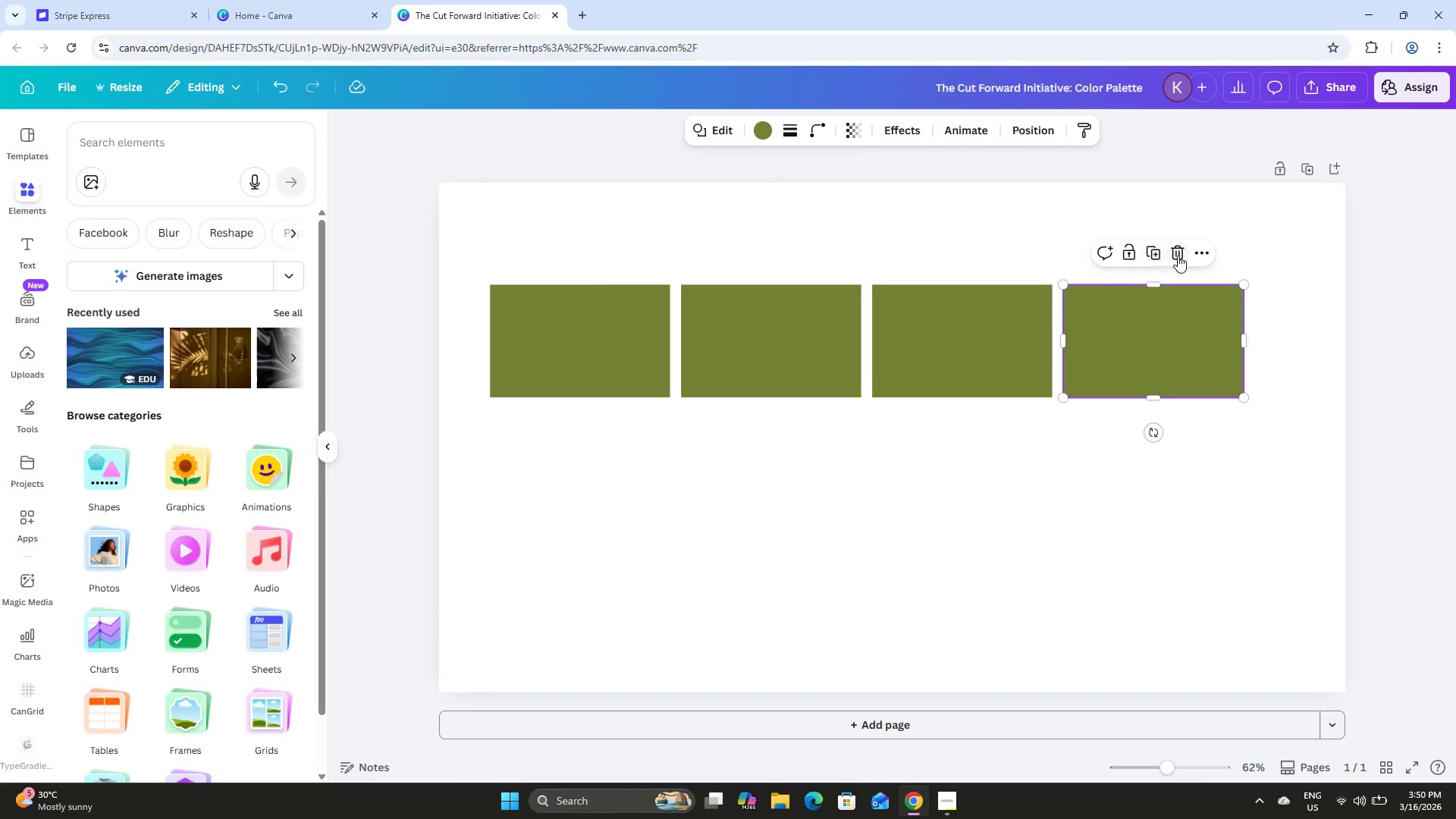 
left_click([578, 343])
 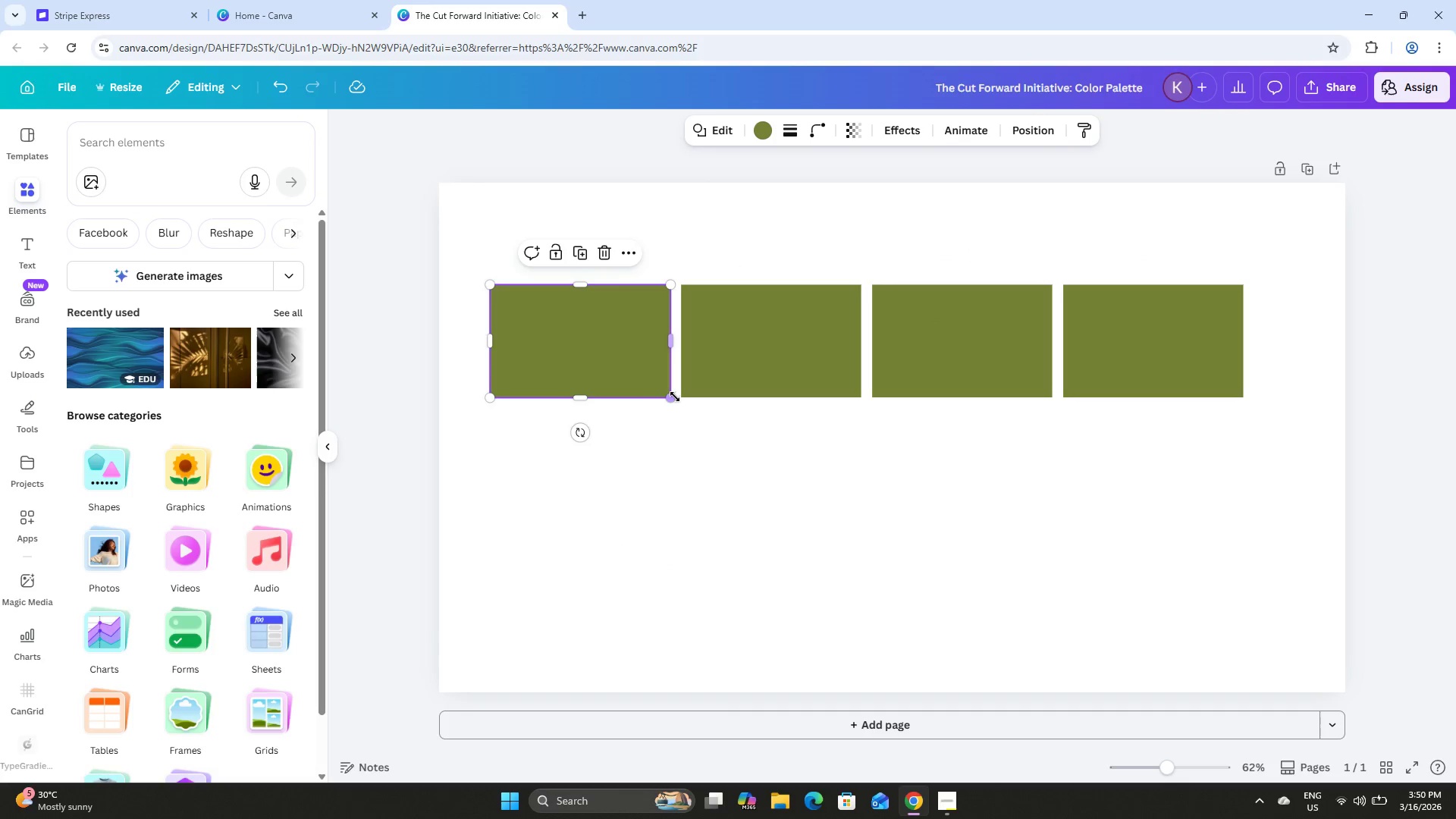 
left_click_drag(start_coordinate=[673, 397], to_coordinate=[654, 387])
 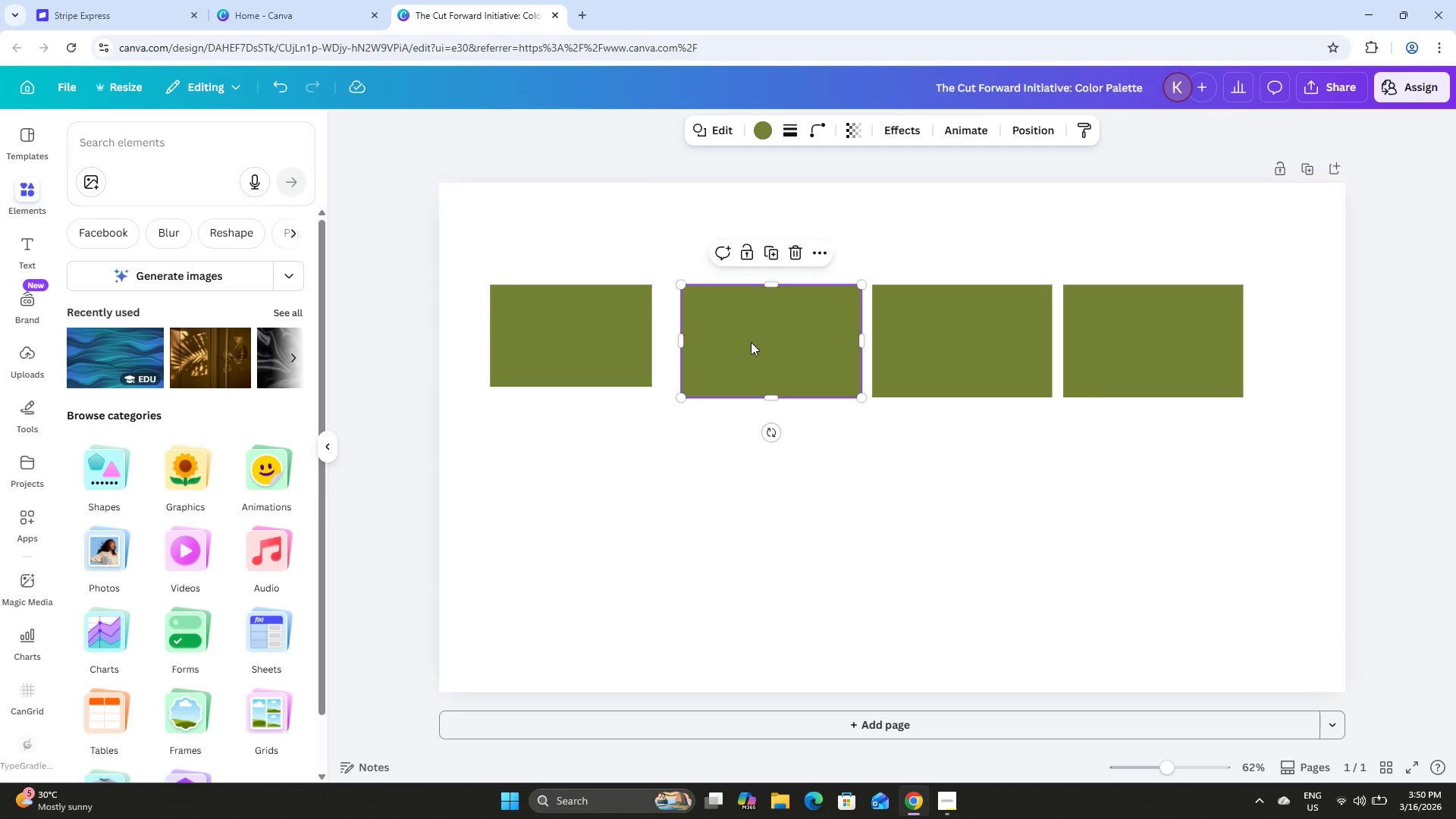 
left_click([751, 342])
 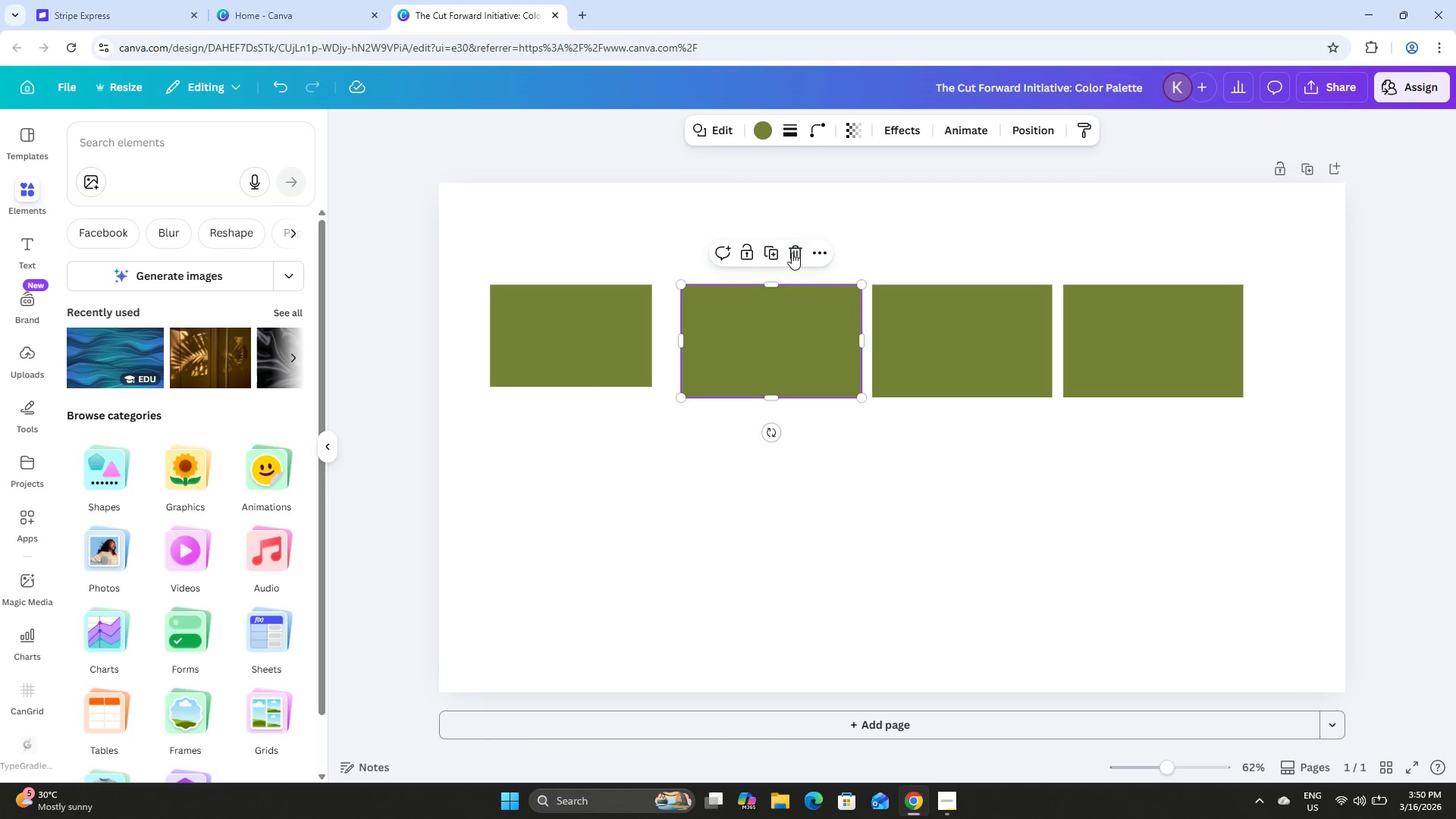 
left_click([792, 256])
 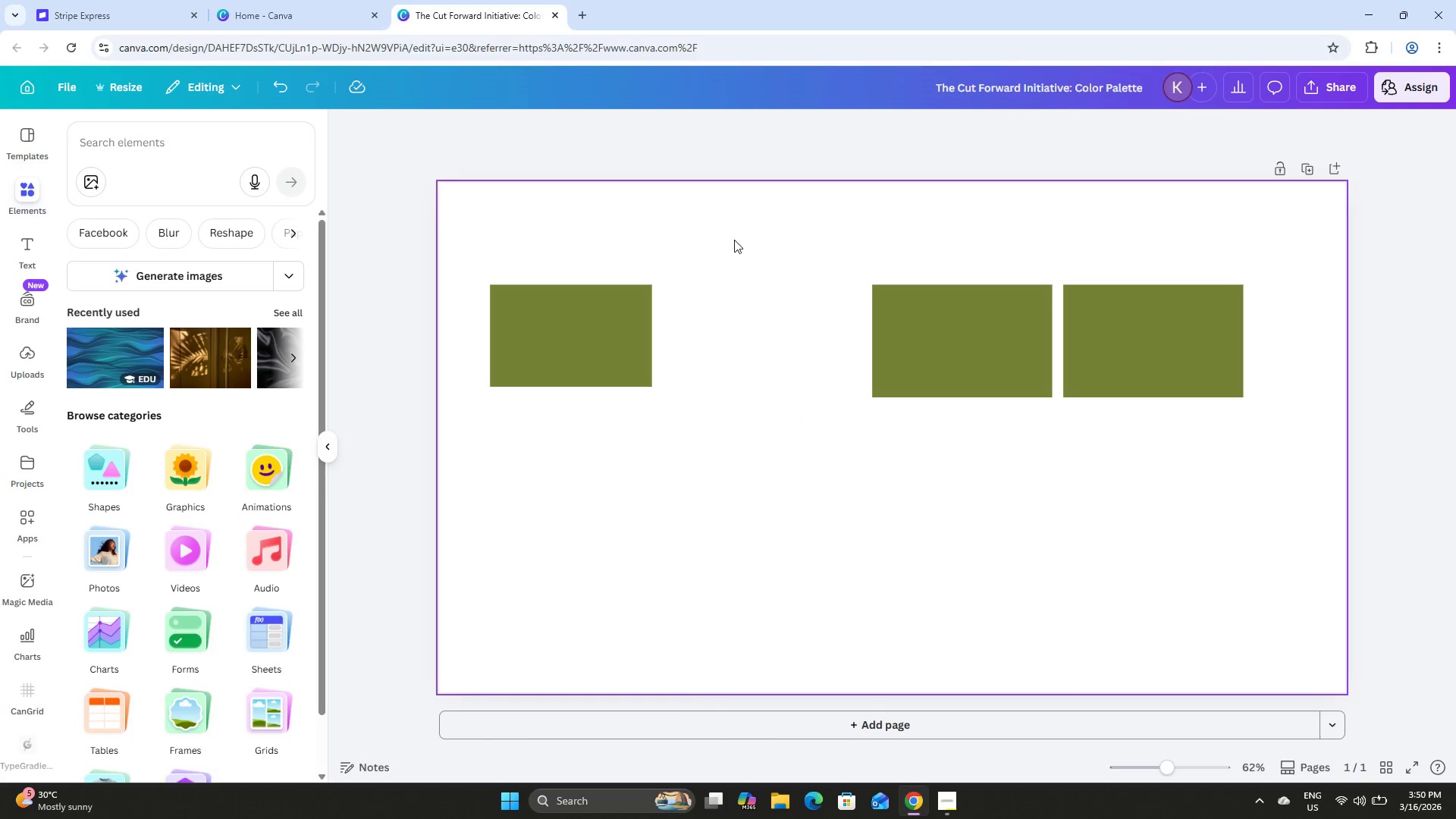 
left_click_drag(start_coordinate=[727, 238], to_coordinate=[1385, 394])
 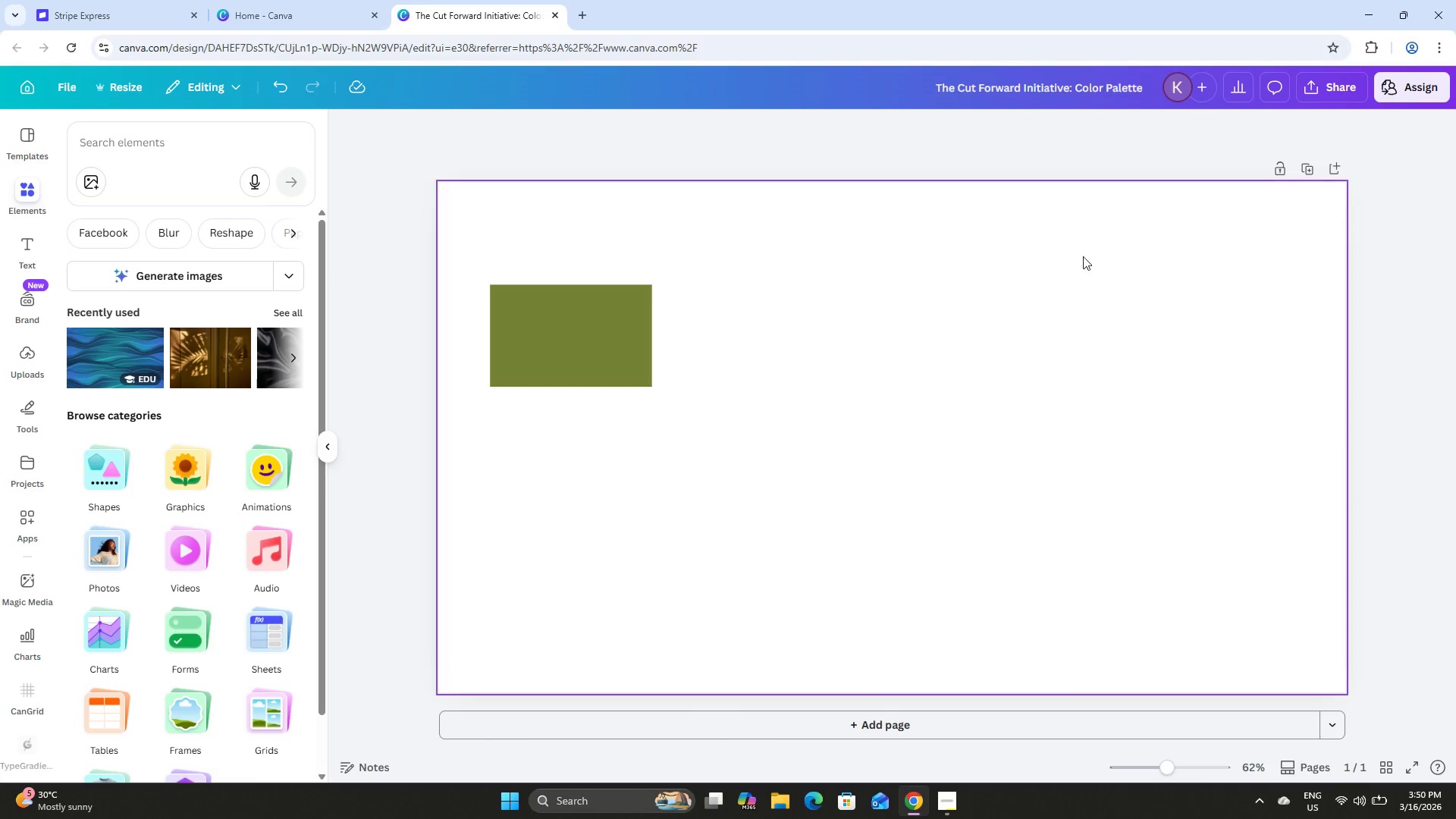 
double_click([521, 354])
 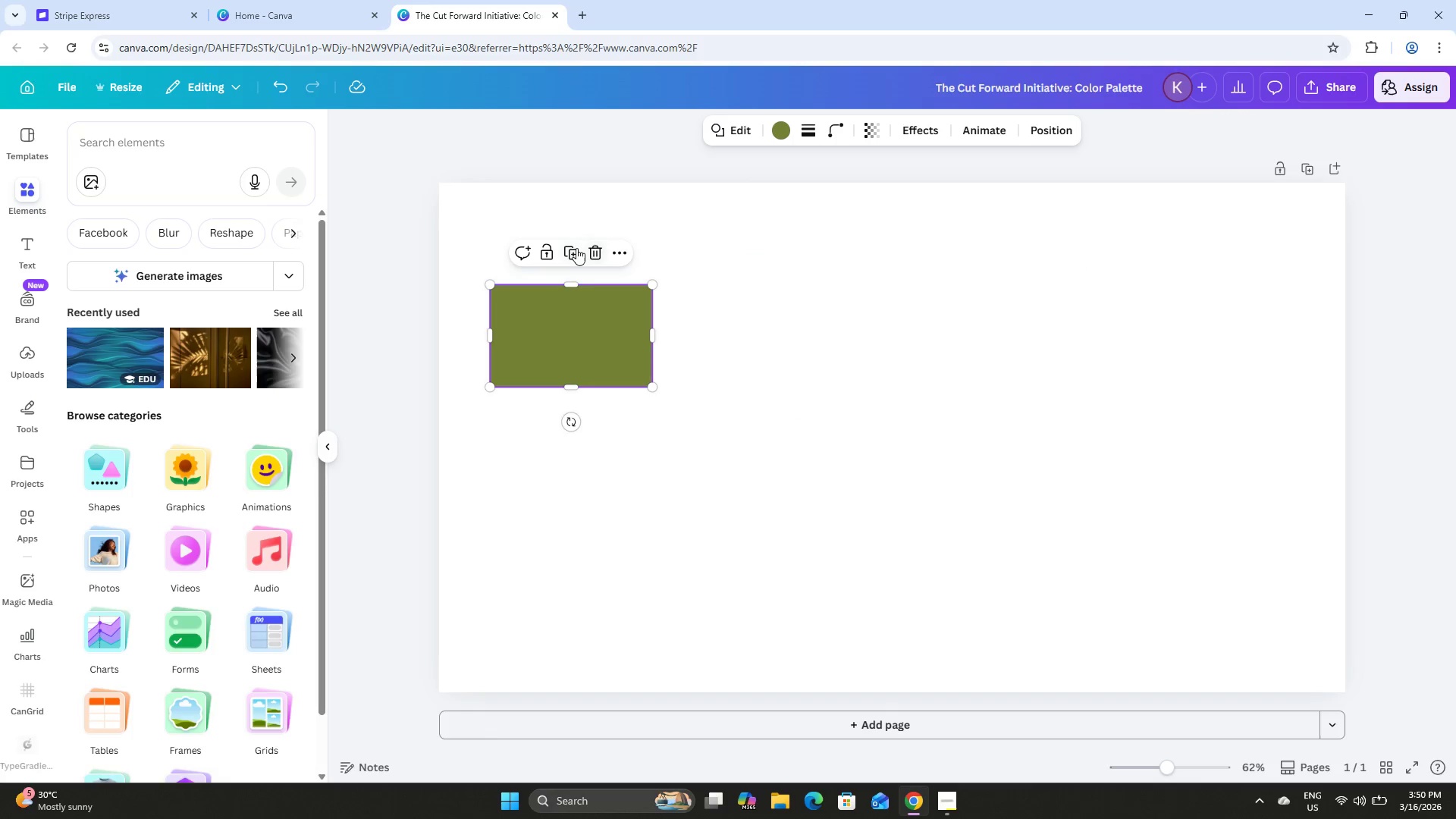 
left_click([571, 246])
 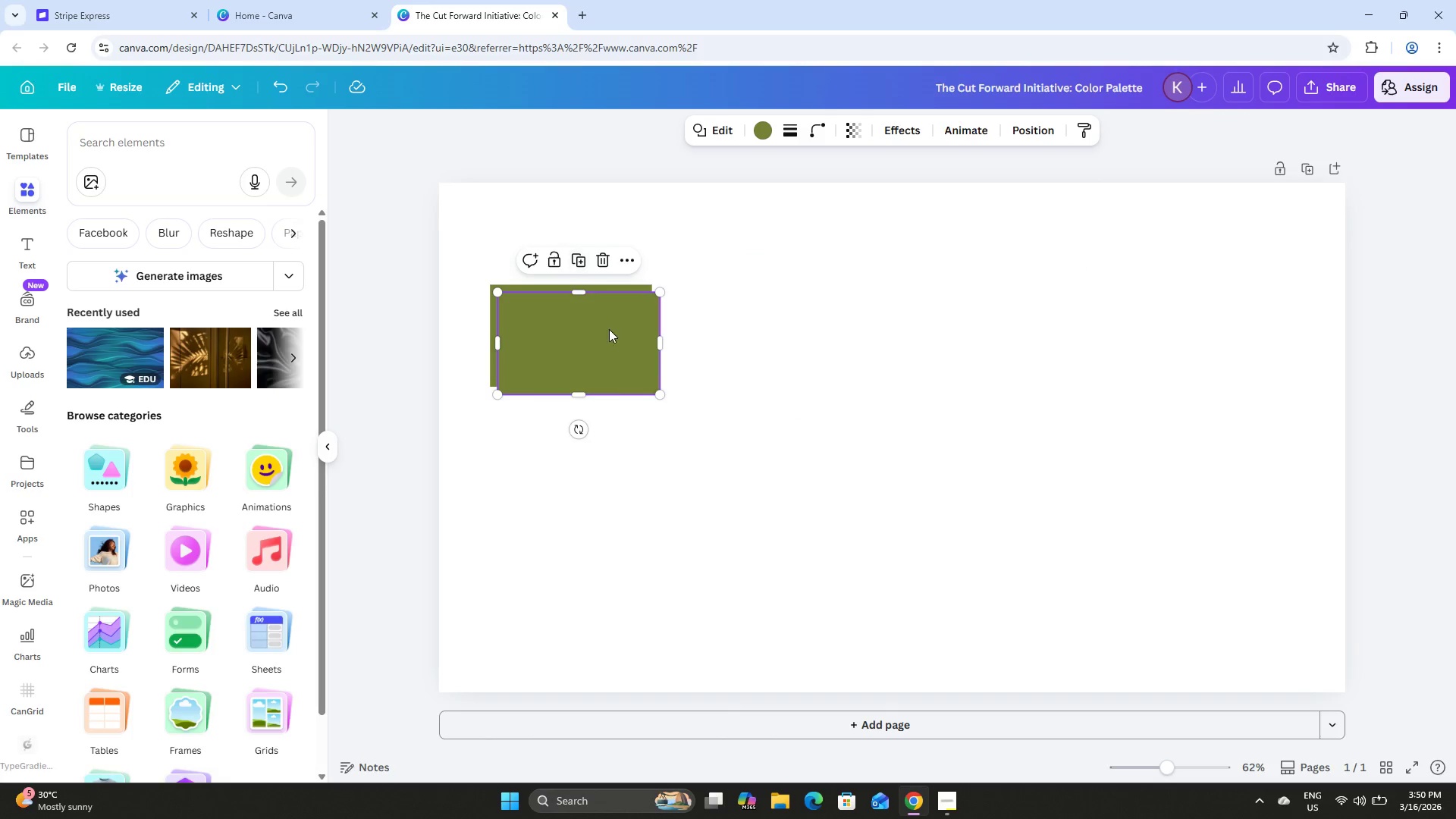 
left_click_drag(start_coordinate=[608, 328], to_coordinate=[771, 321])
 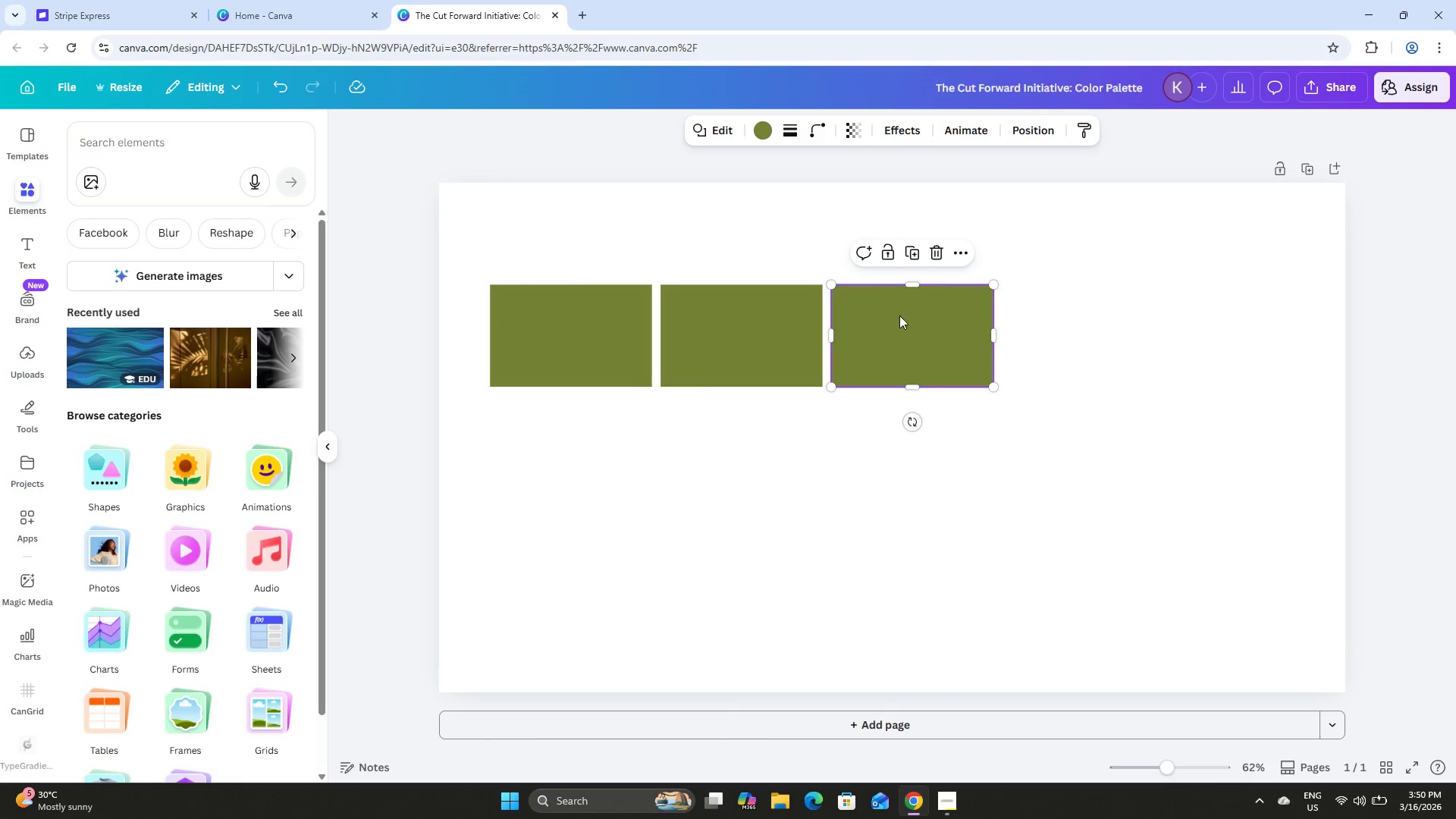 
left_click([916, 252])
 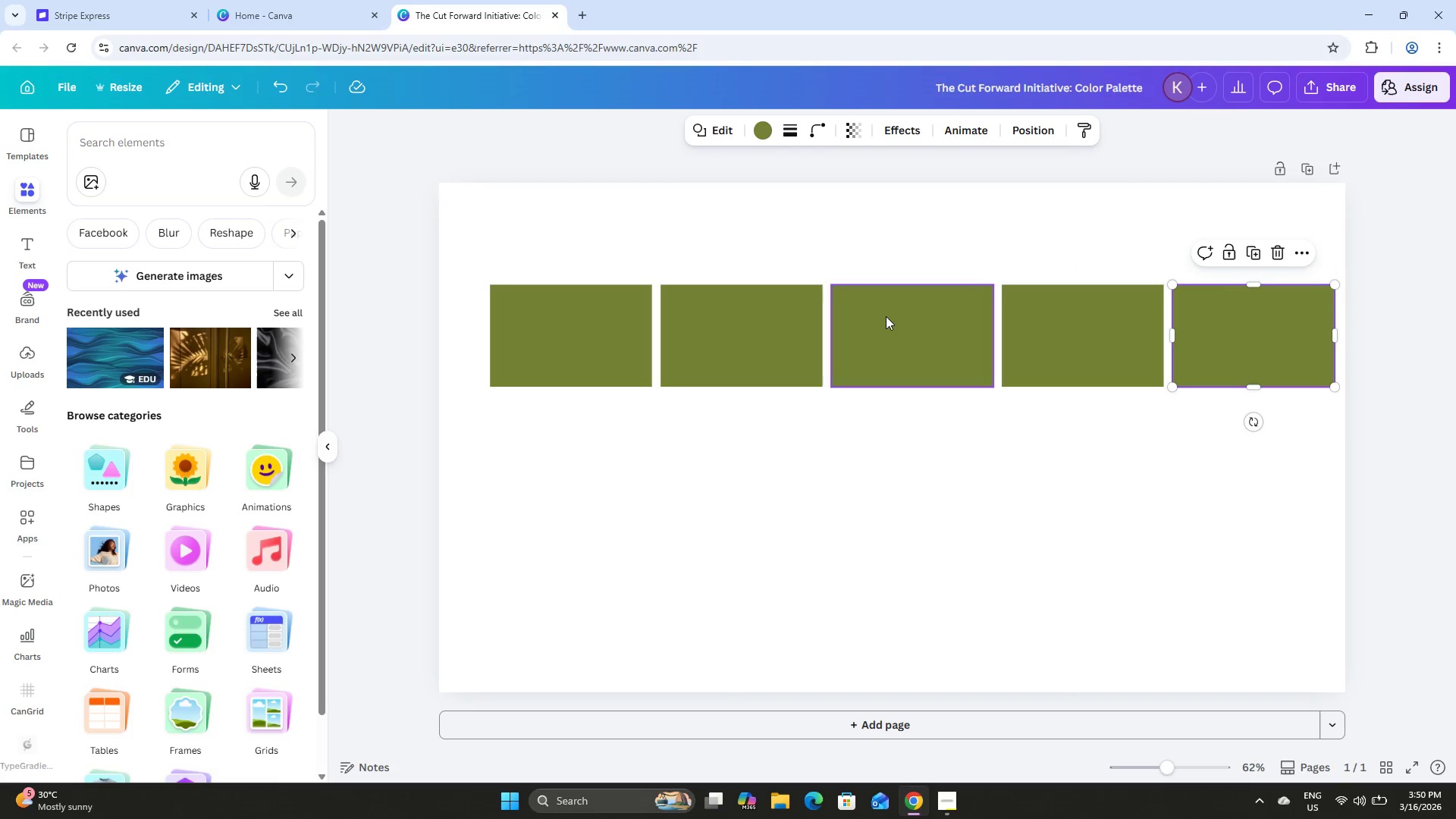 
left_click([676, 485])
 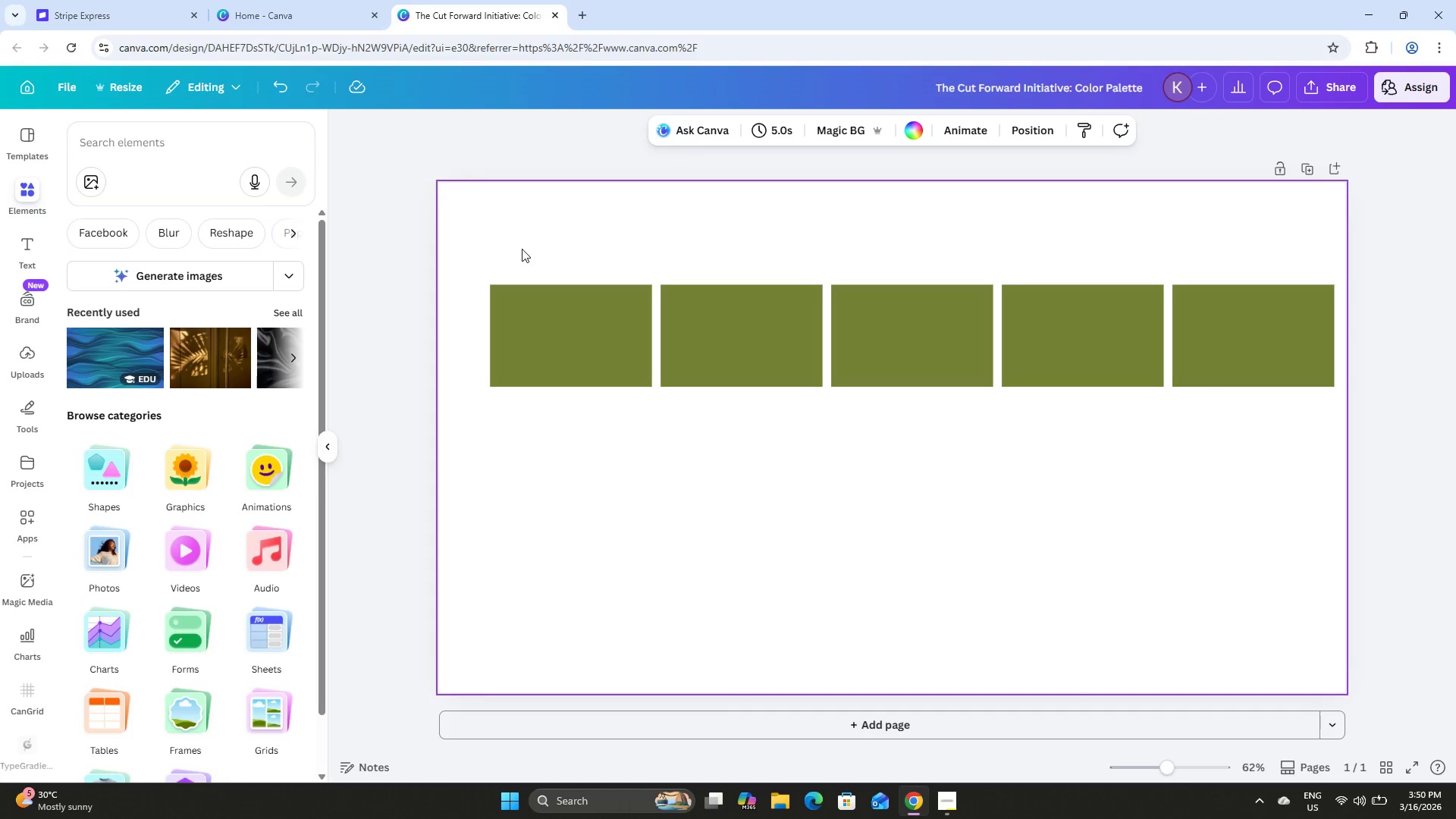 
left_click_drag(start_coordinate=[521, 247], to_coordinate=[1297, 415])
 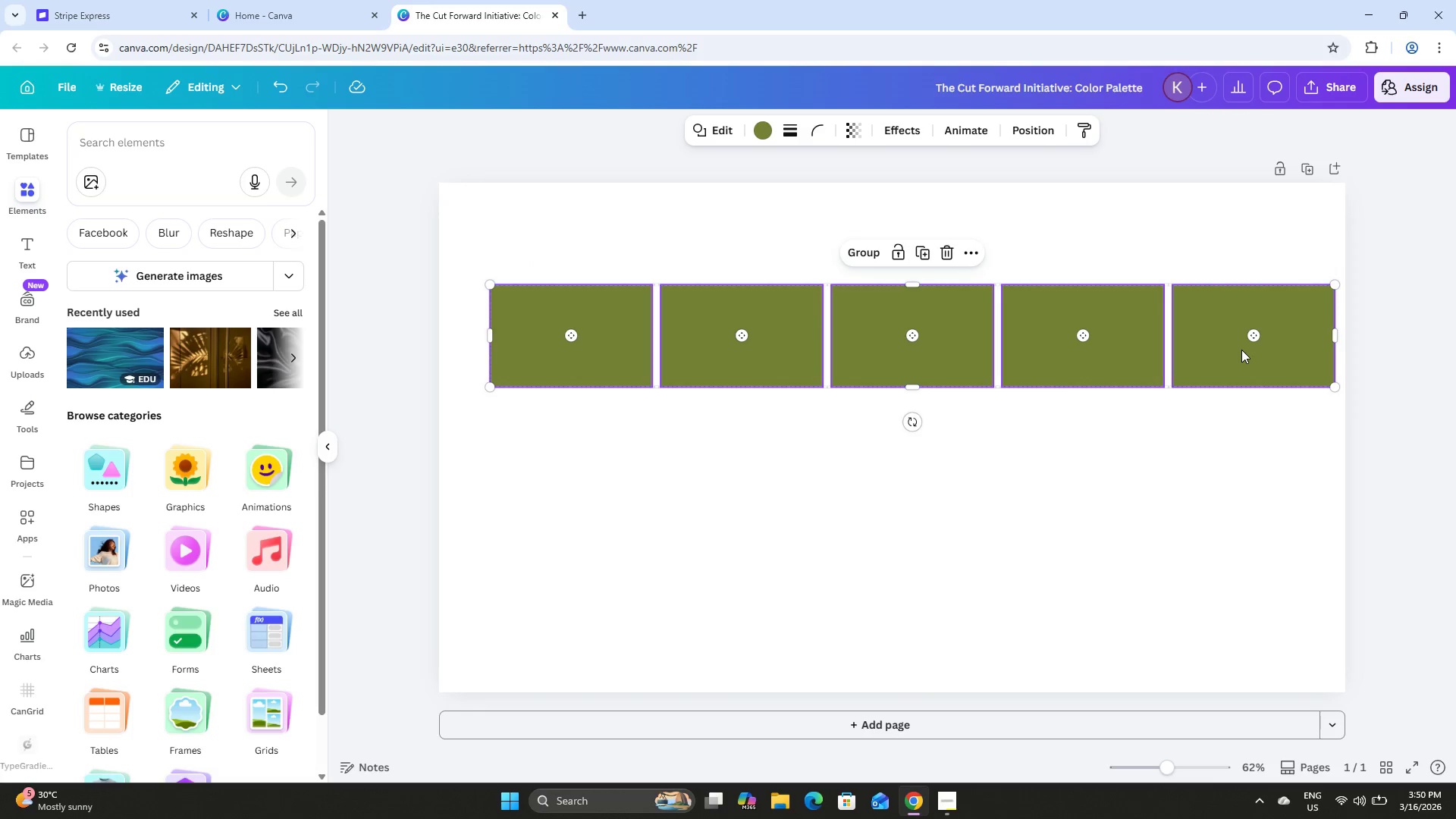 
left_click_drag(start_coordinate=[1241, 349], to_coordinate=[1222, 346])
 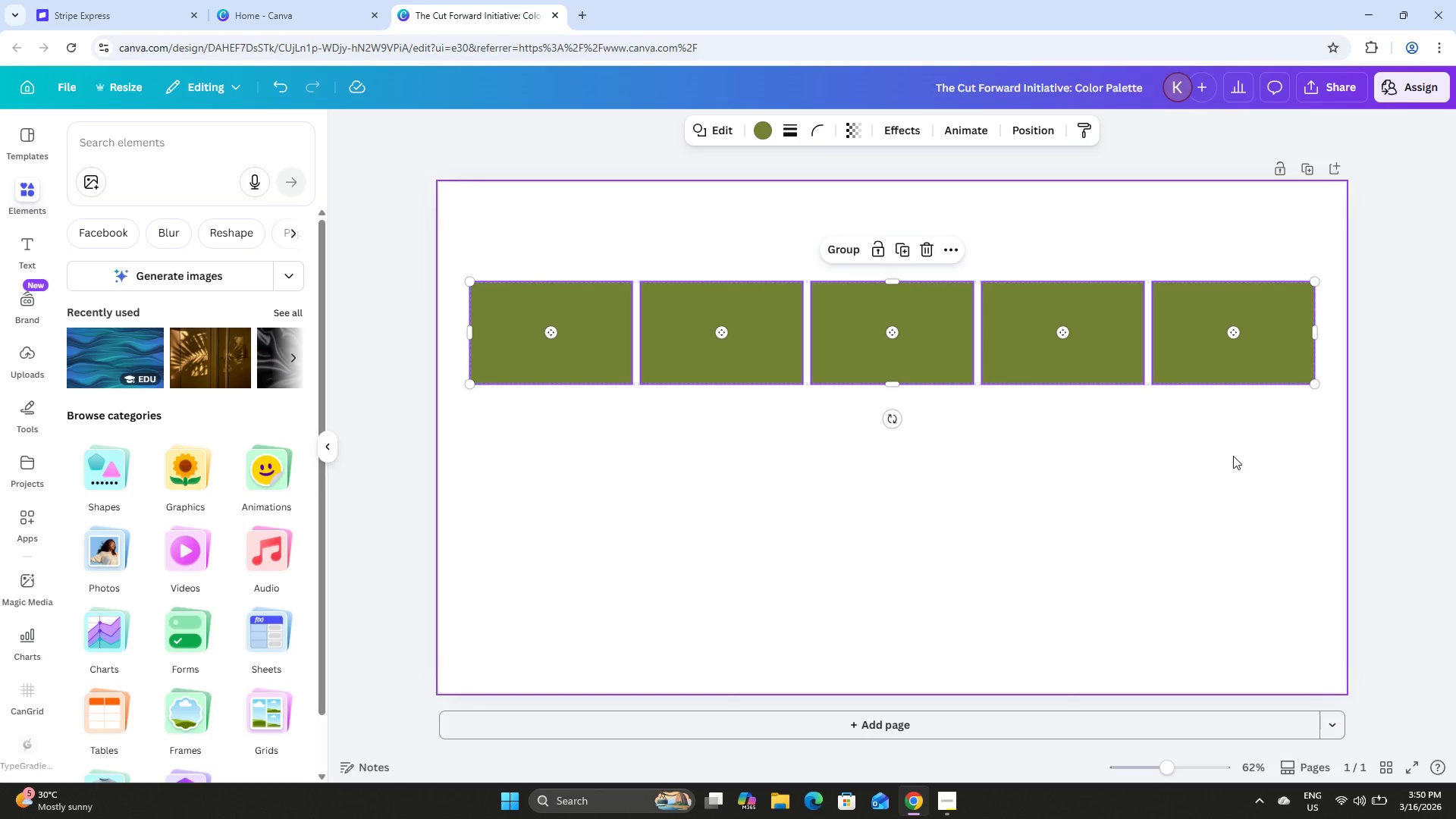 
left_click([1233, 456])
 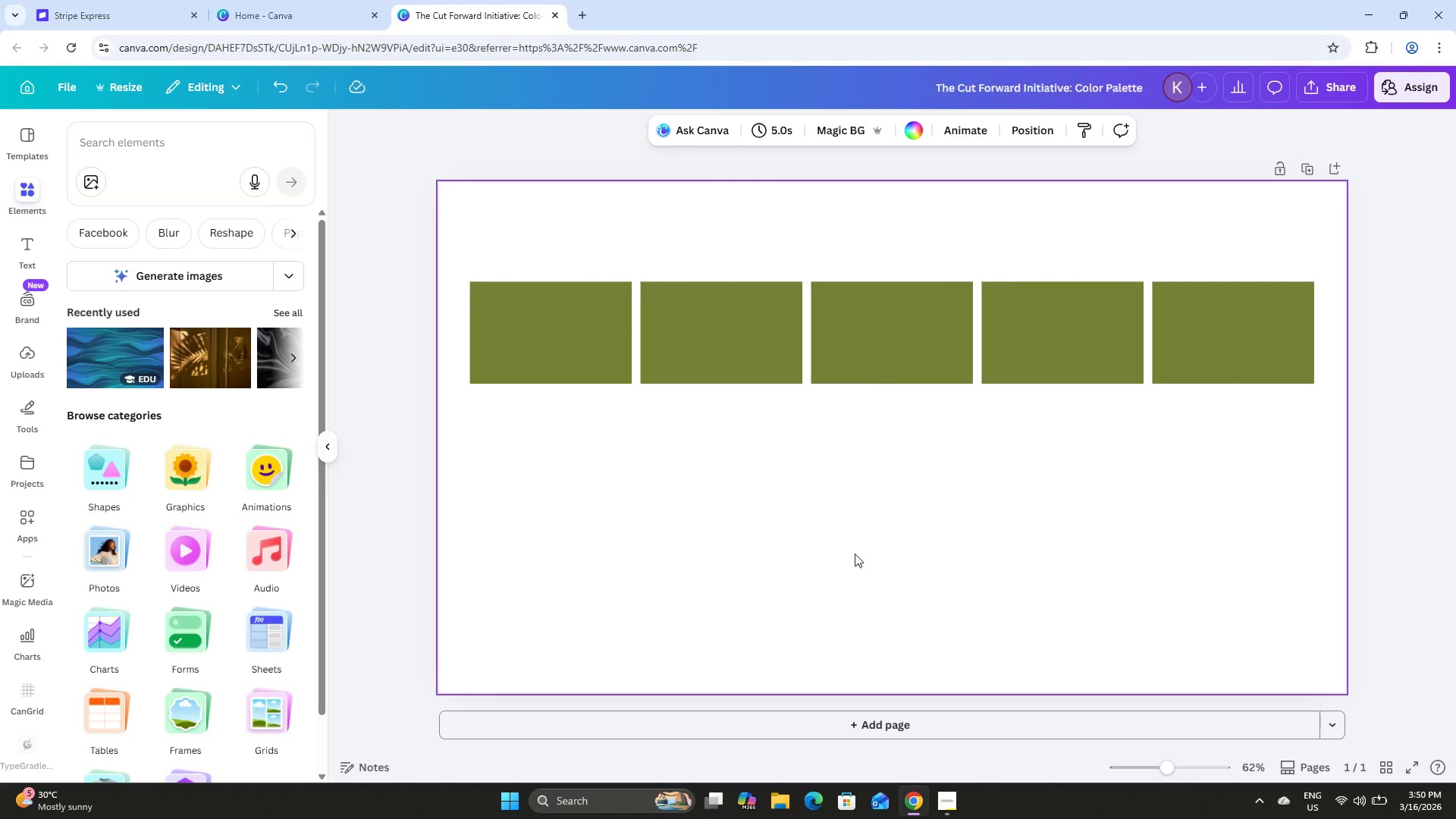 
left_click([864, 551])
 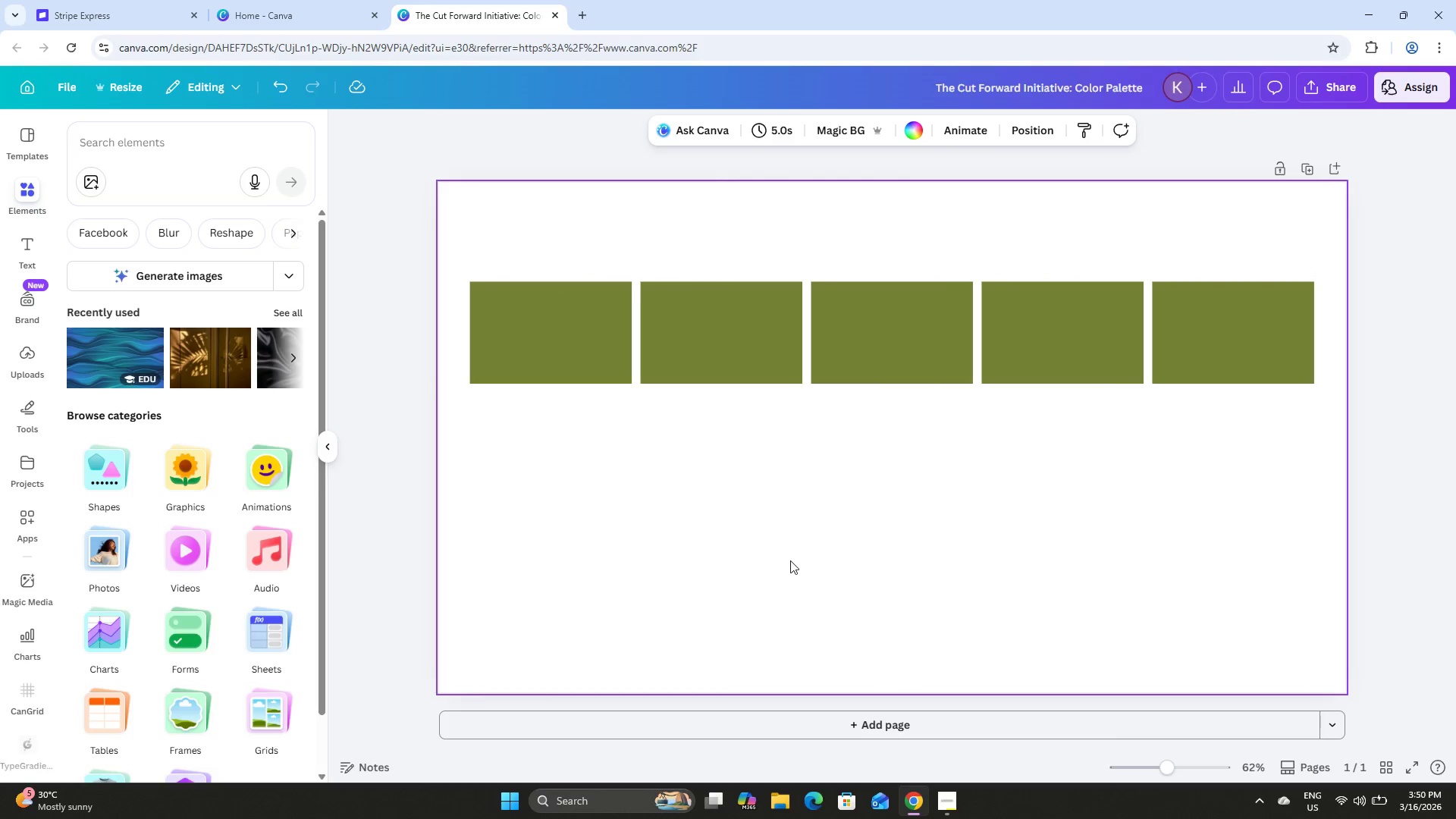 
left_click([515, 384])
 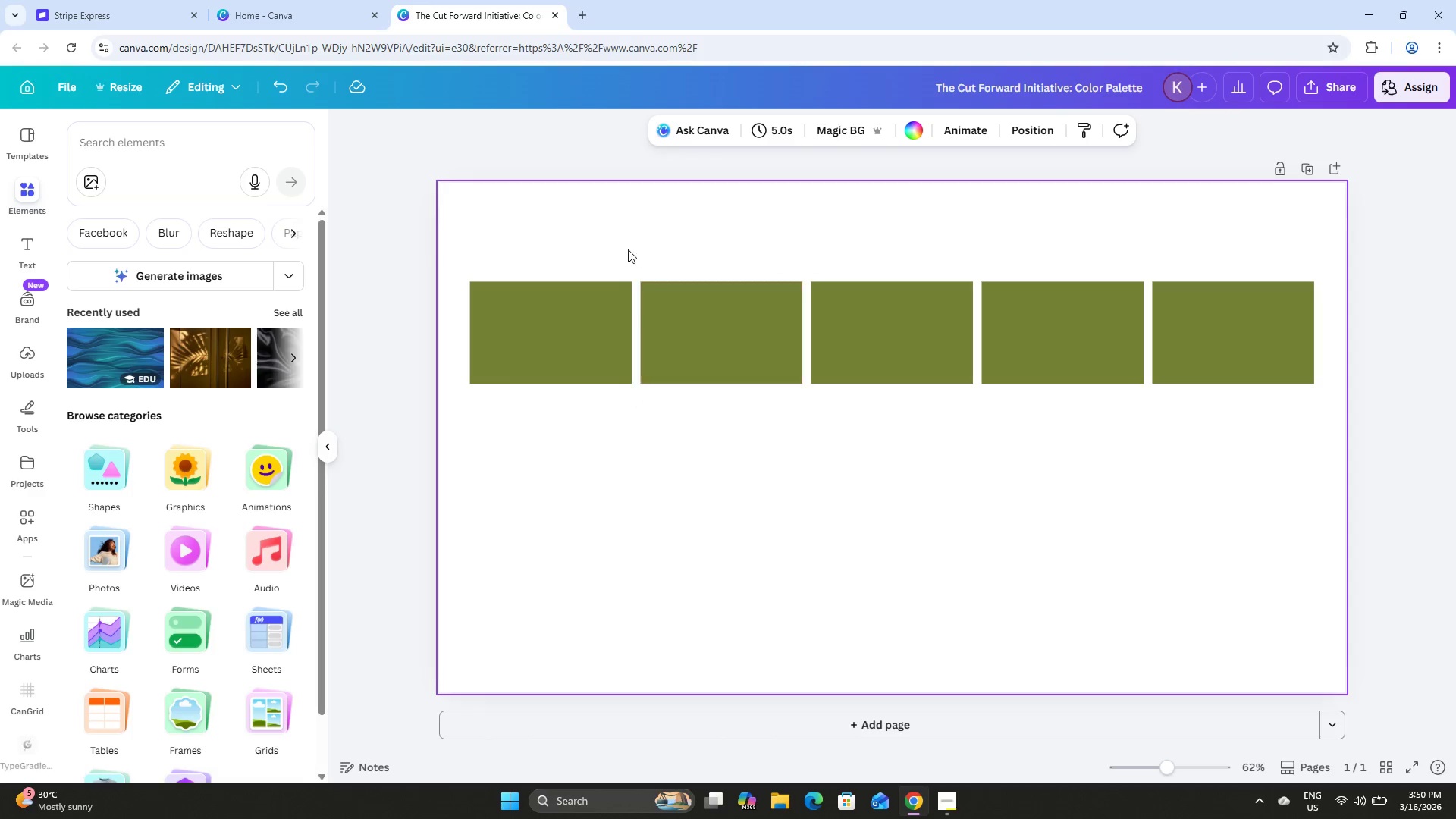 
left_click_drag(start_coordinate=[527, 242], to_coordinate=[1282, 467])
 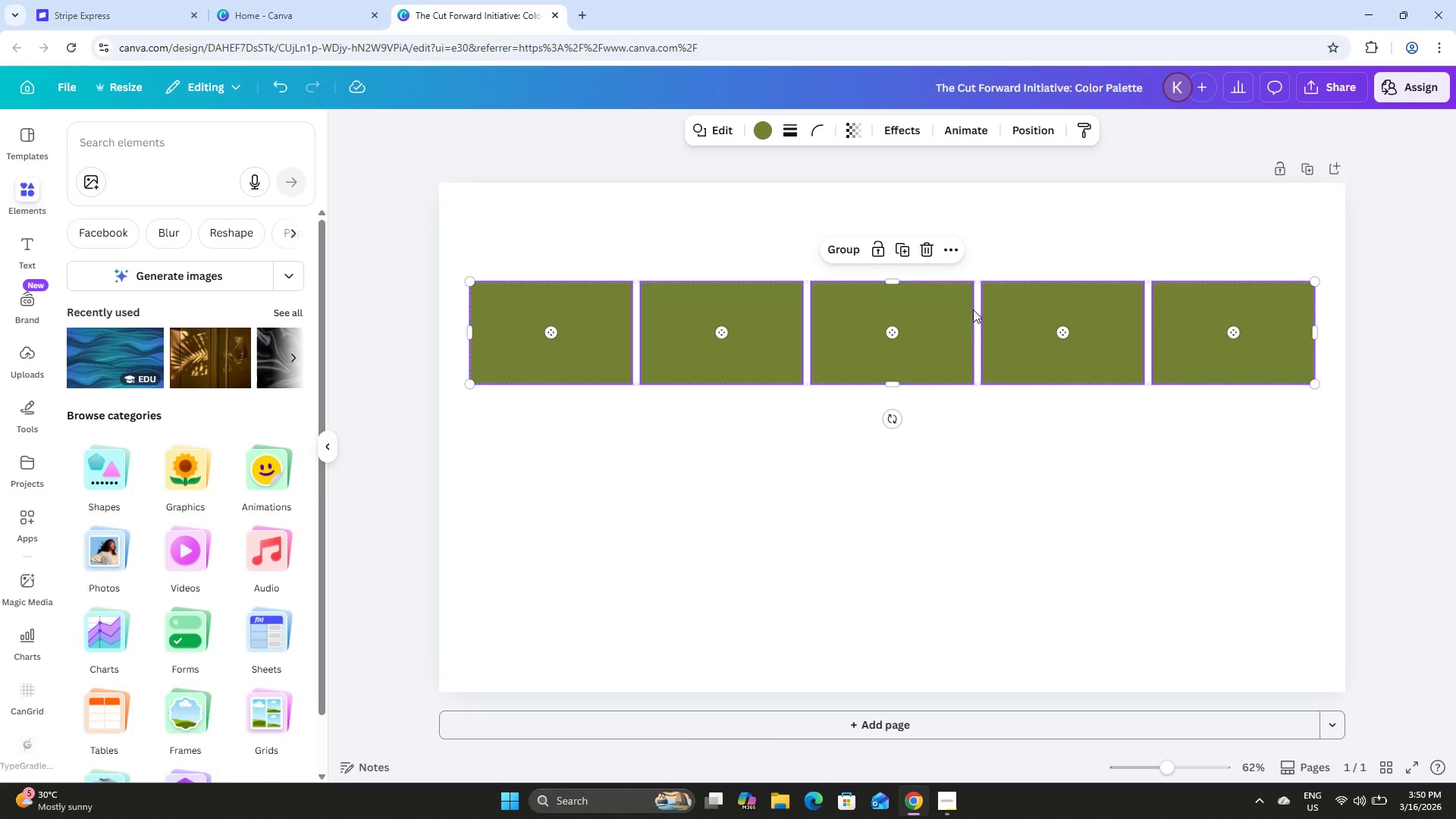 
left_click_drag(start_coordinate=[954, 315], to_coordinate=[956, 333])
 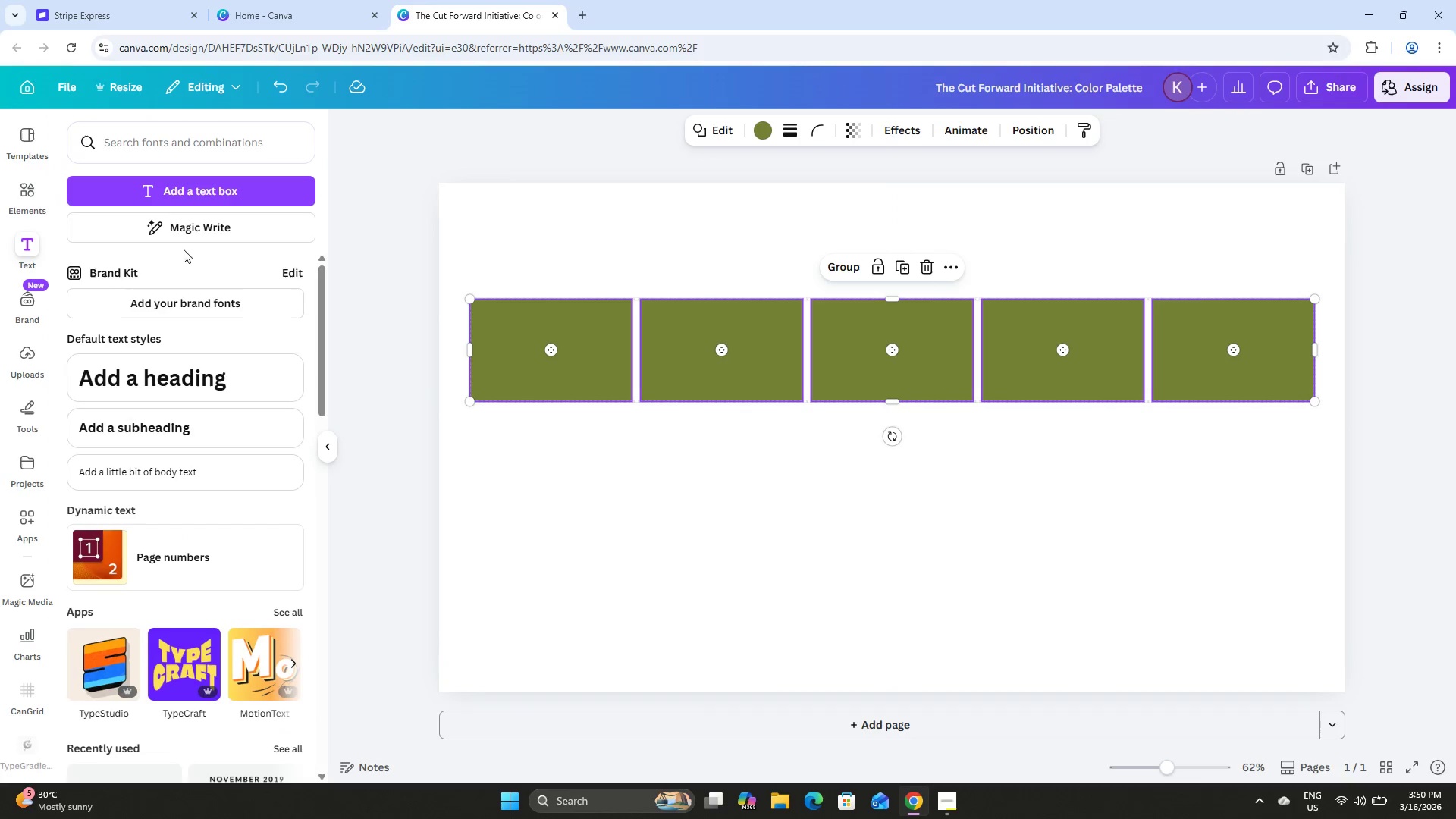 
left_click([163, 186])
 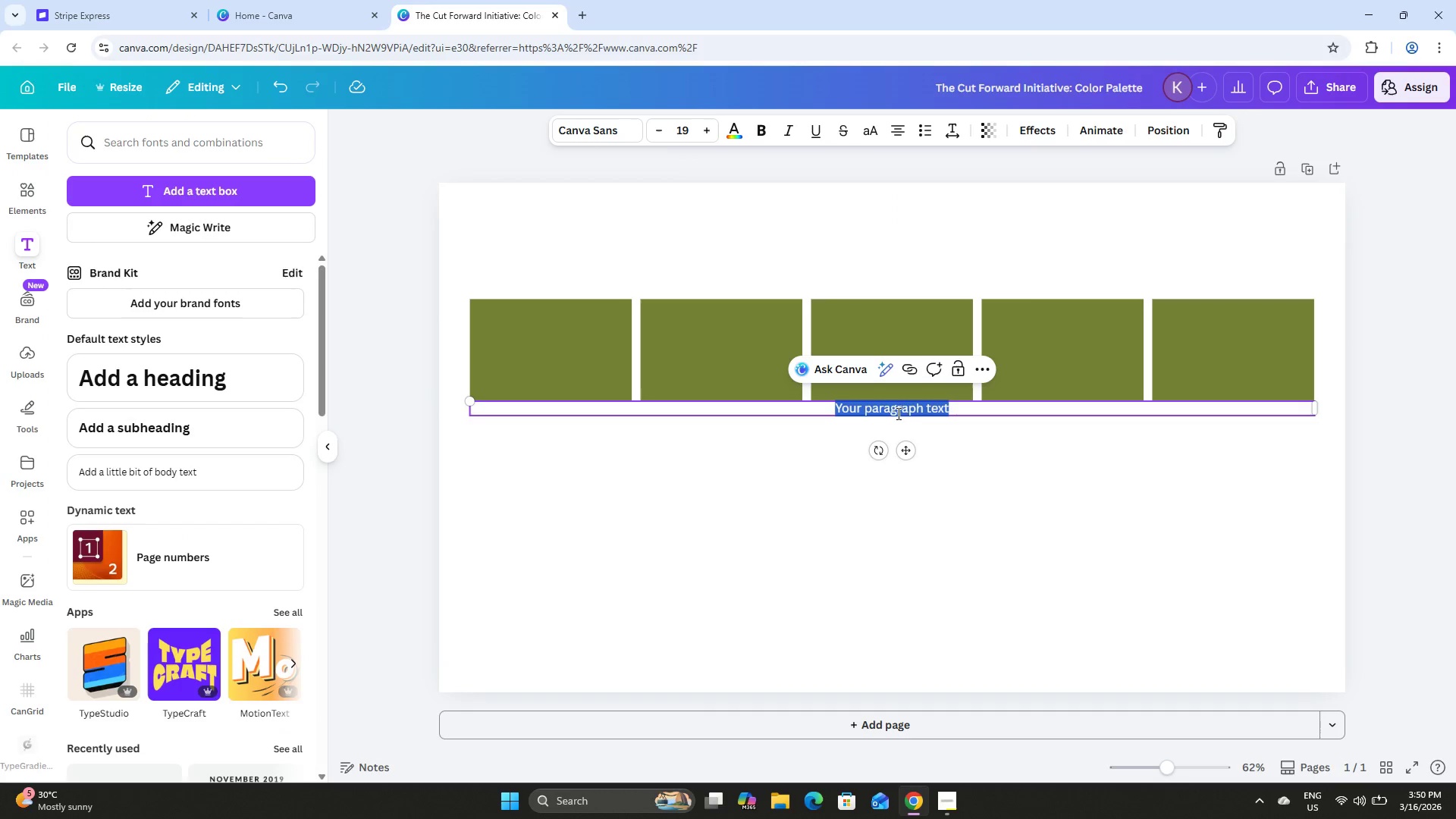 
left_click_drag(start_coordinate=[899, 410], to_coordinate=[899, 451])
 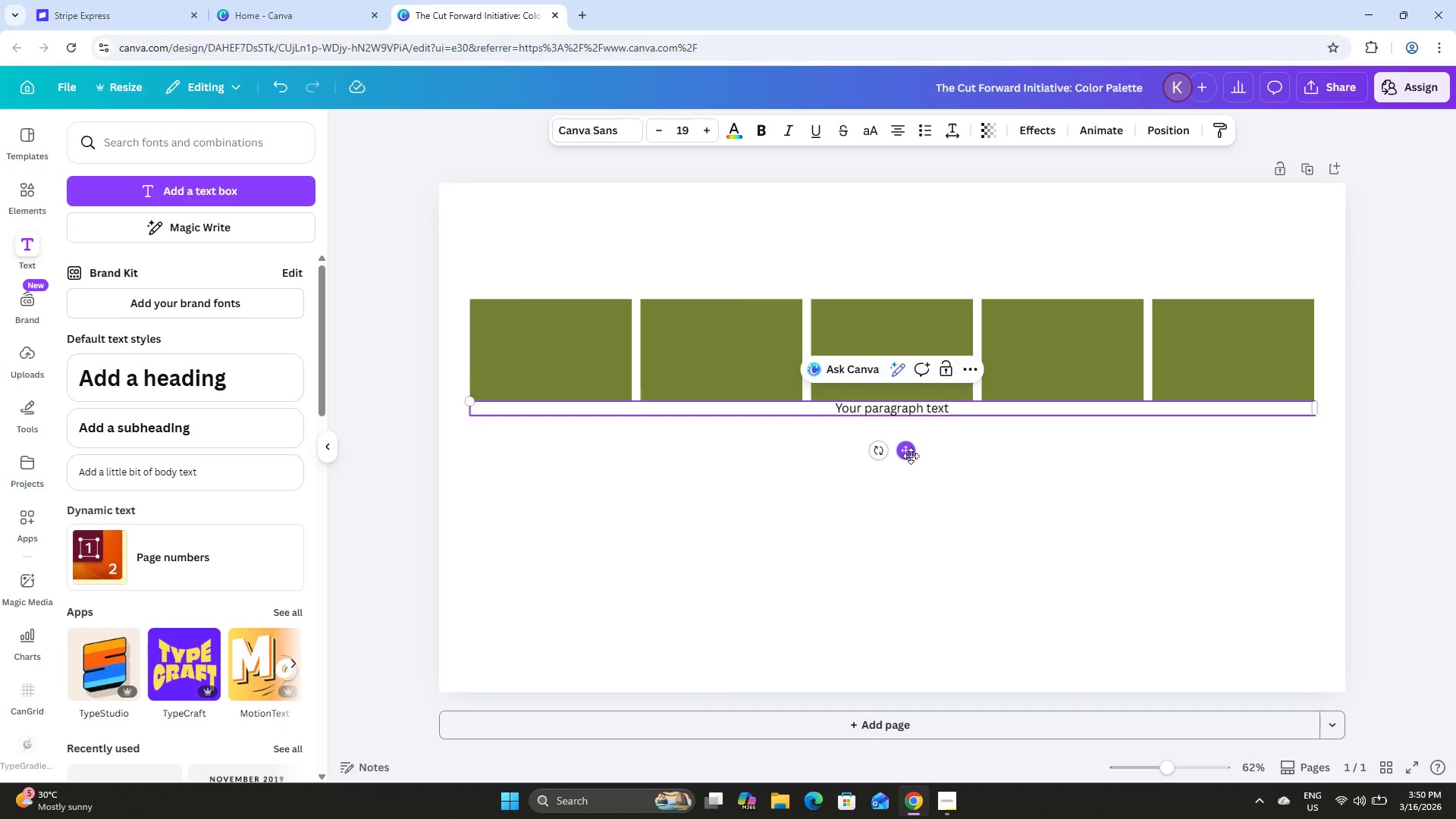 
left_click_drag(start_coordinate=[911, 456], to_coordinate=[844, 563])
 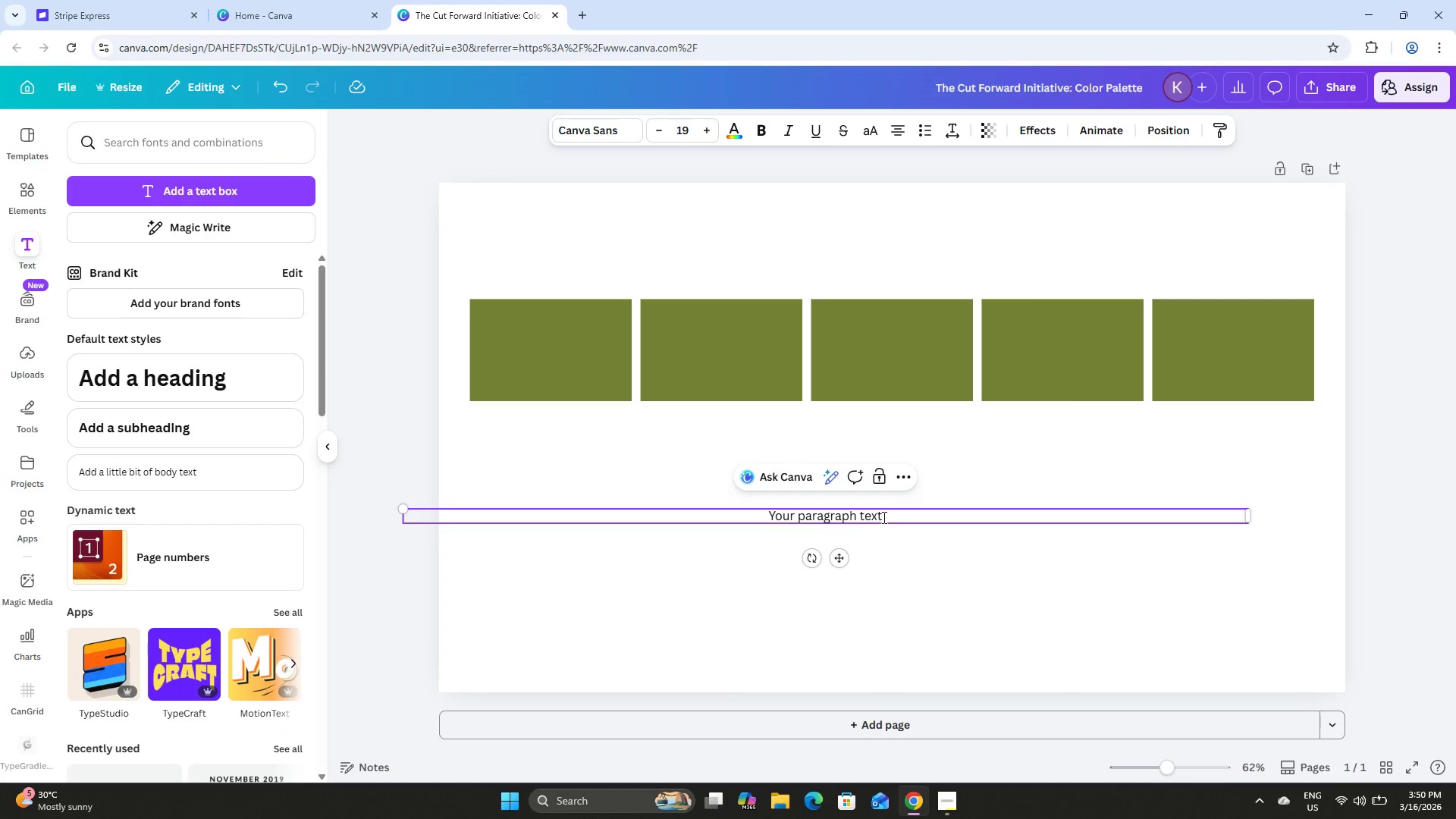 
left_click([908, 519])
 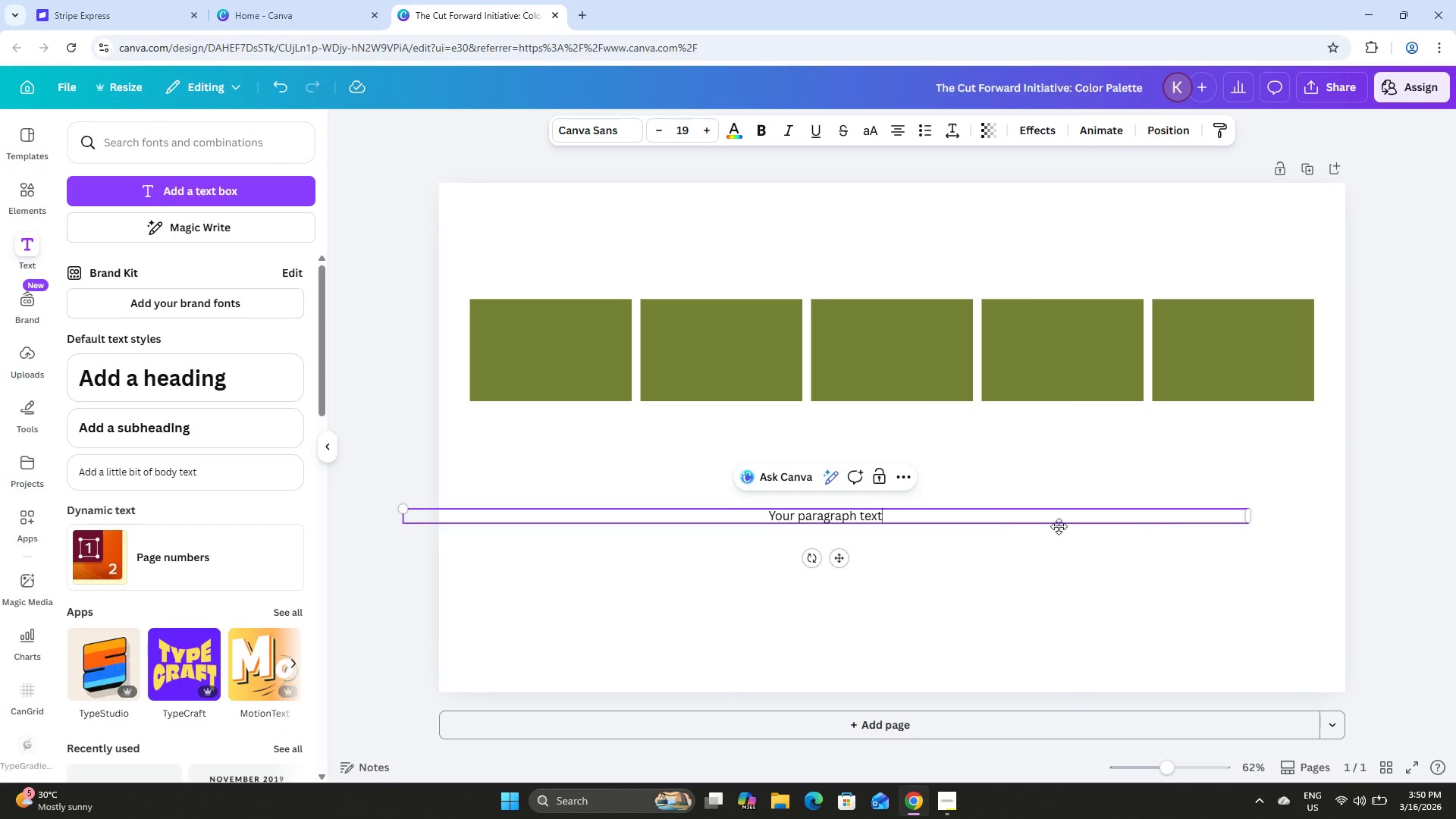 
left_click_drag(start_coordinate=[962, 512], to_coordinate=[675, 507])
 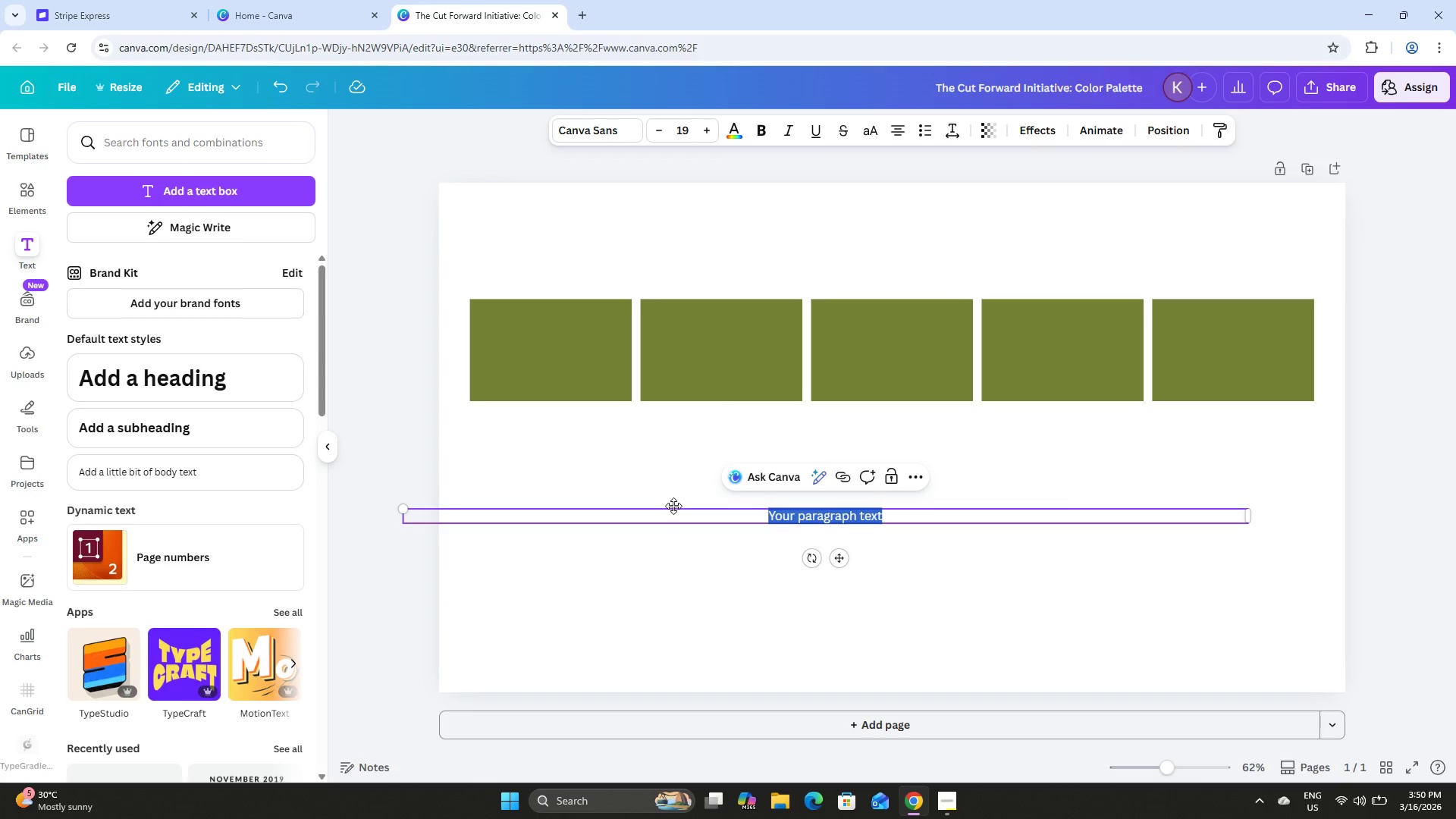 
type(The Cut Forward)
 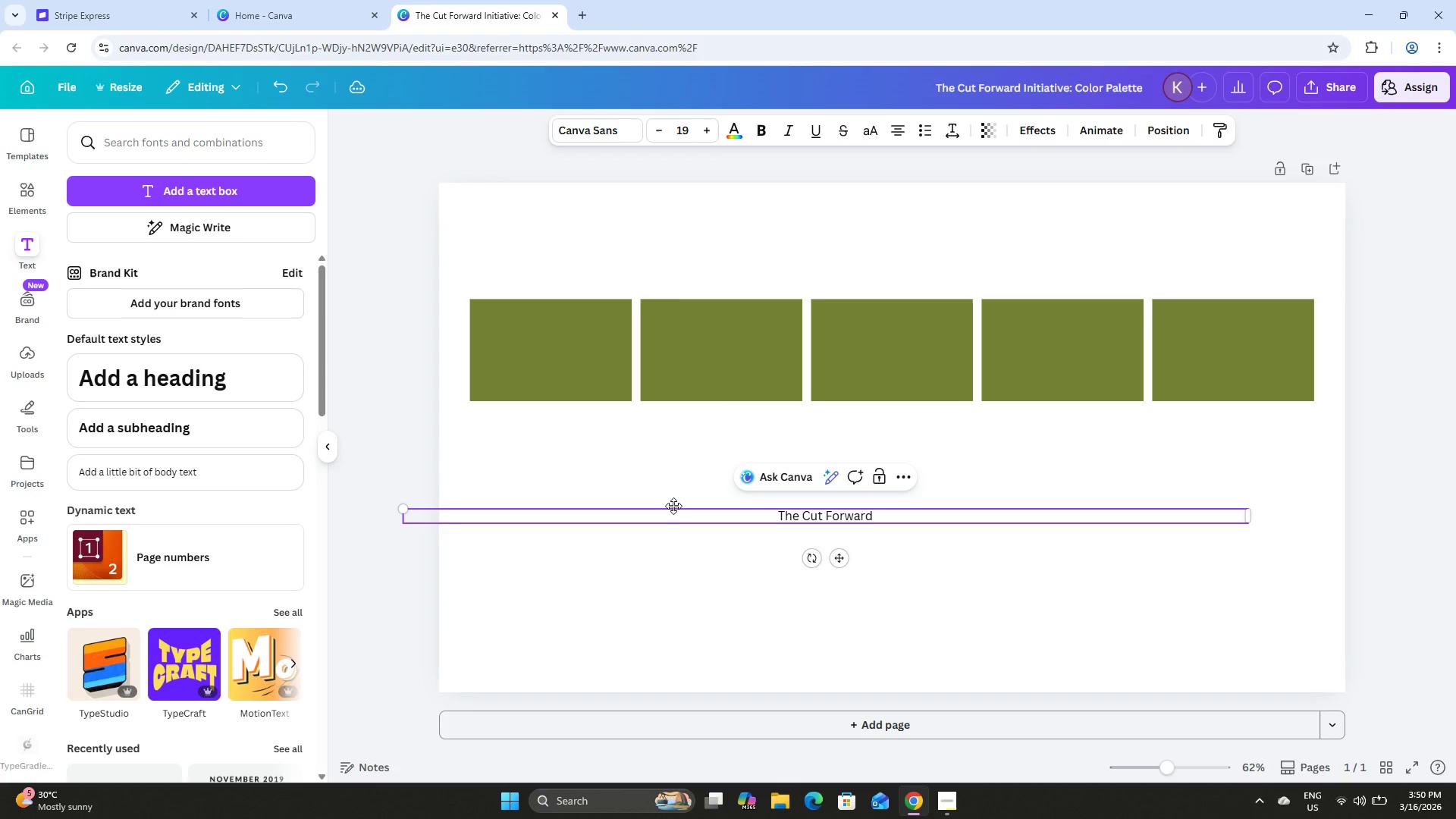 
double_click([887, 536])